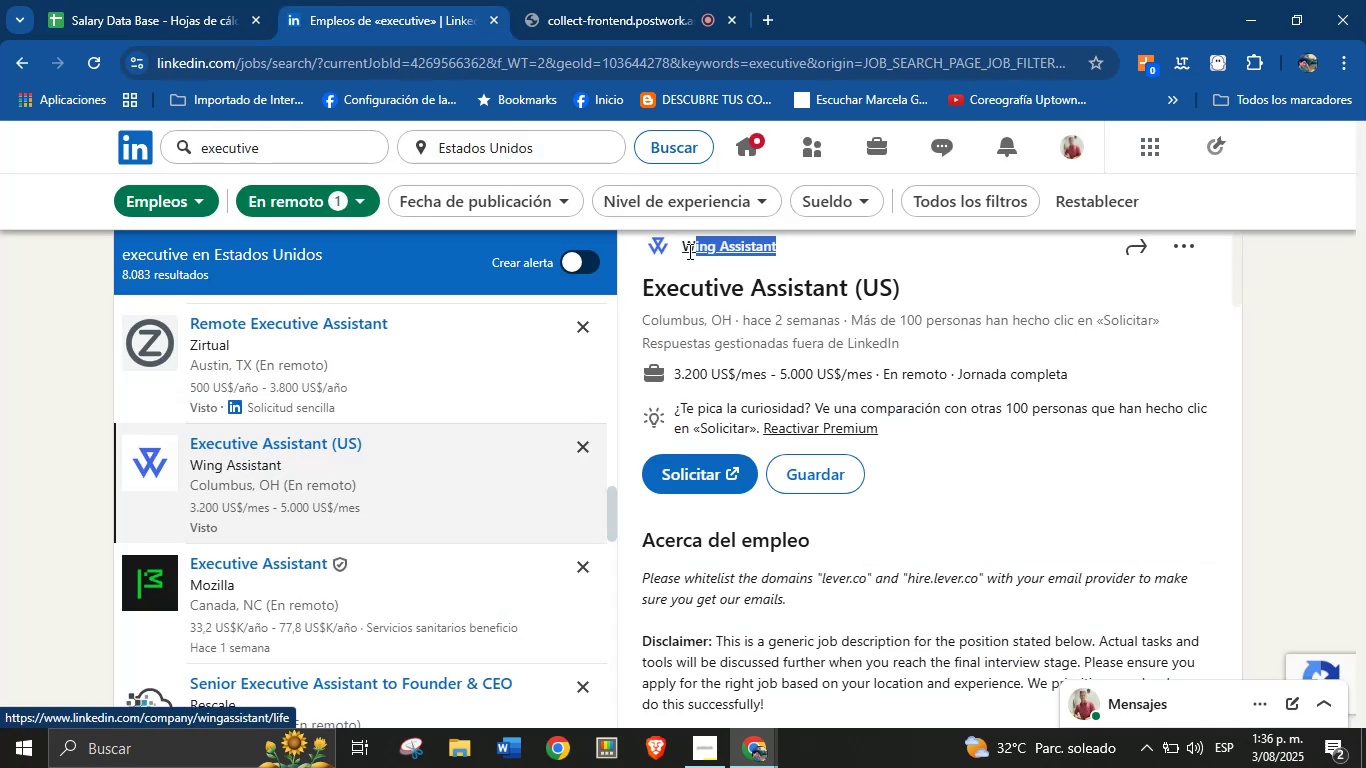 
key(Control+C)
 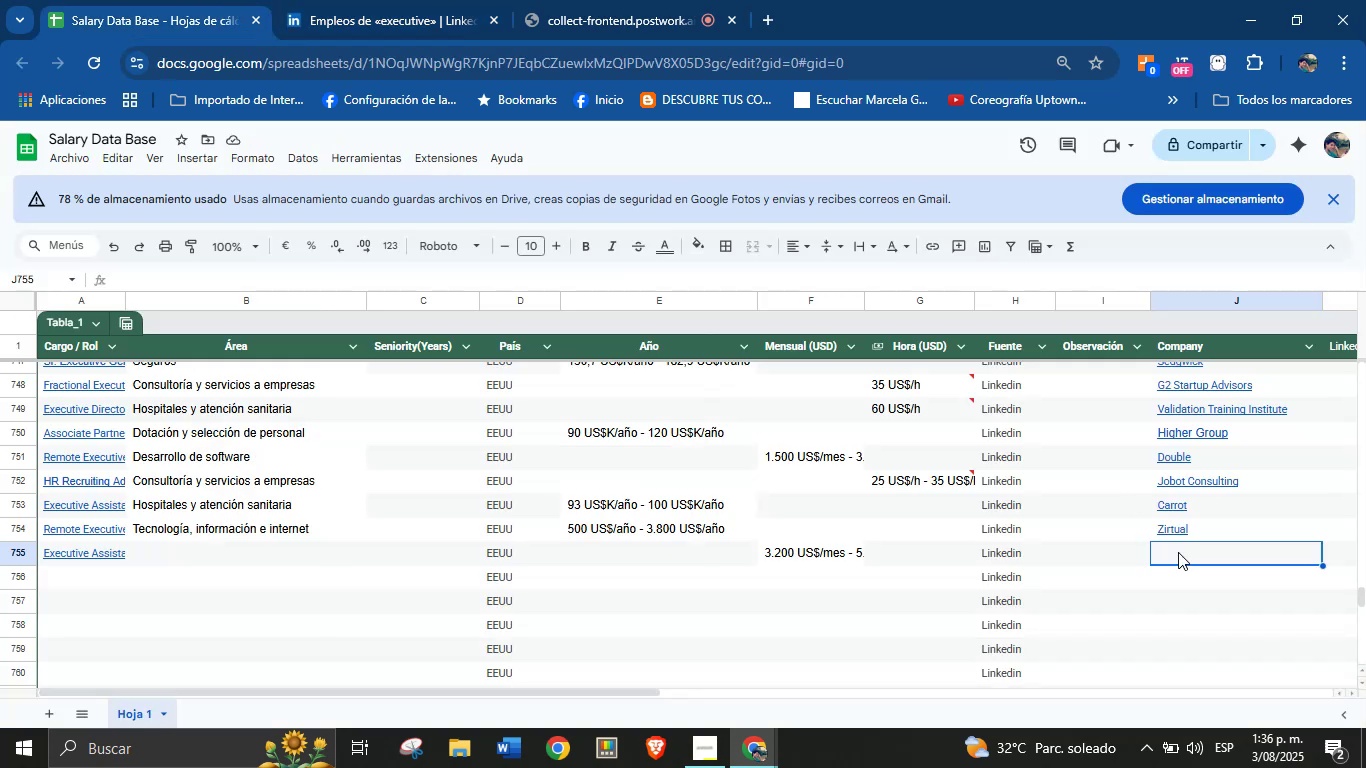 
left_click([1182, 558])
 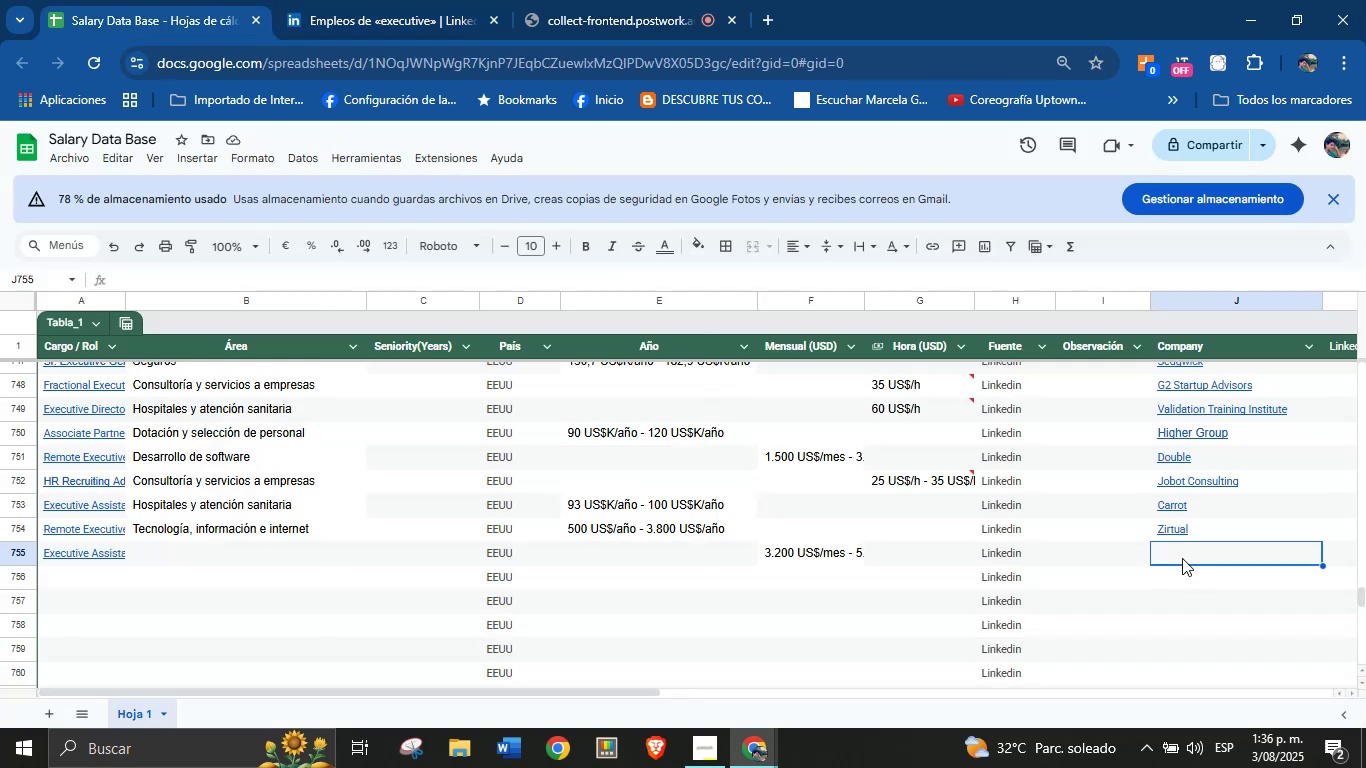 
key(Control+V)
 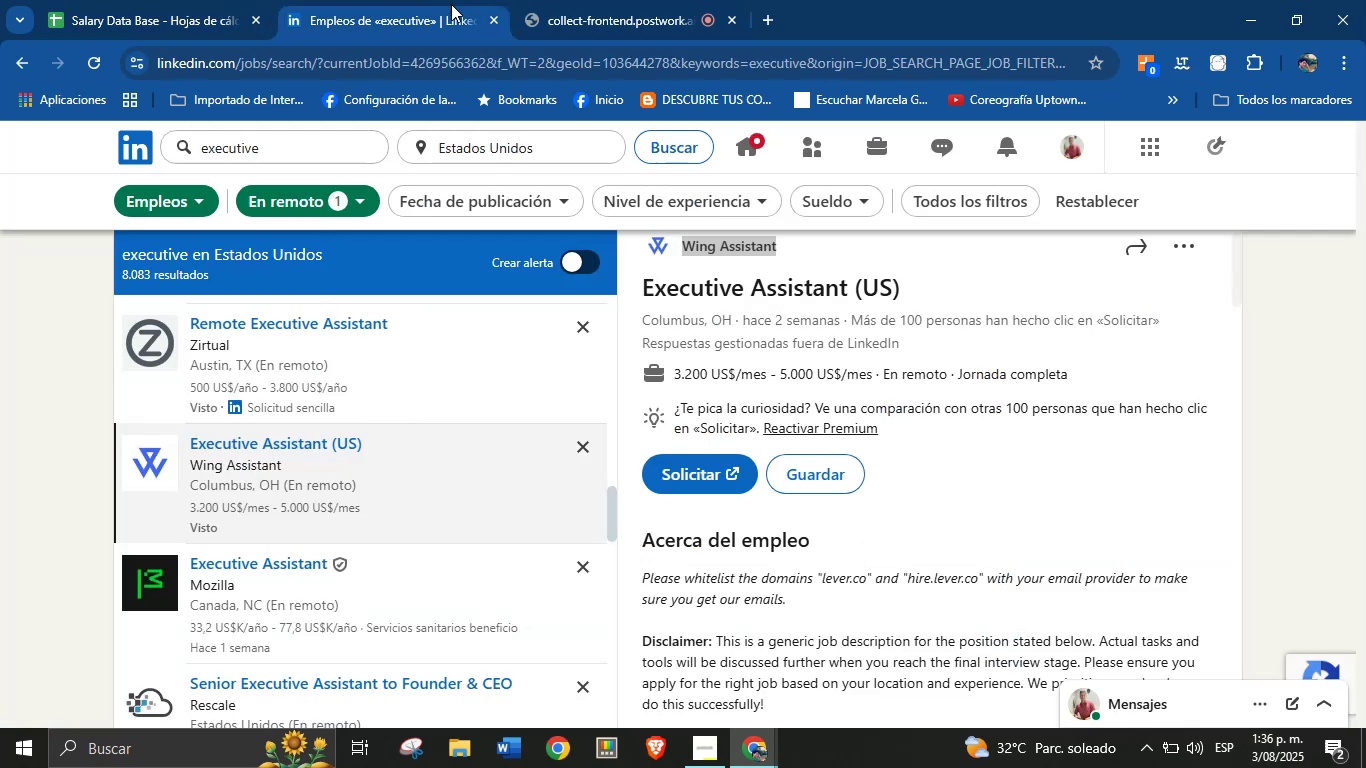 
scroll: coordinate [773, 475], scroll_direction: down, amount: 28.0
 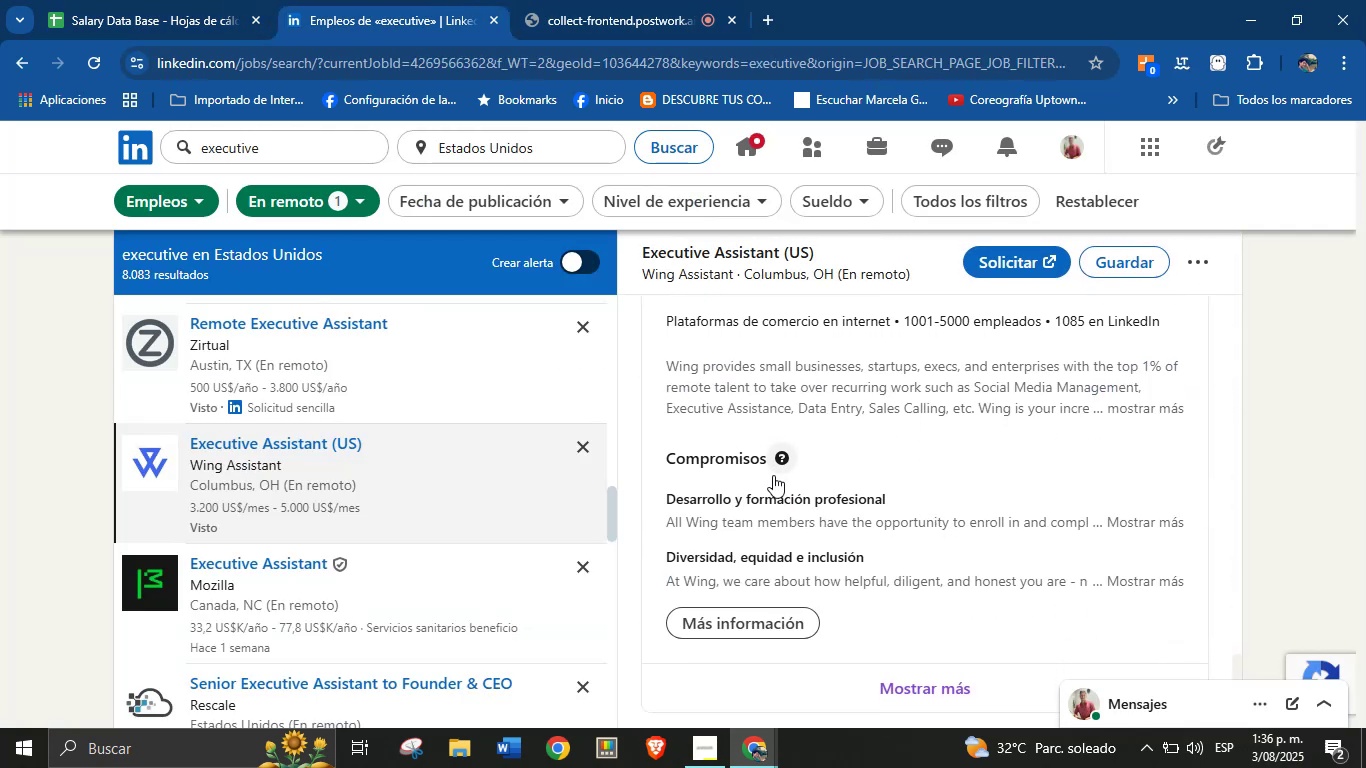 
scroll: coordinate [757, 457], scroll_direction: up, amount: 2.0
 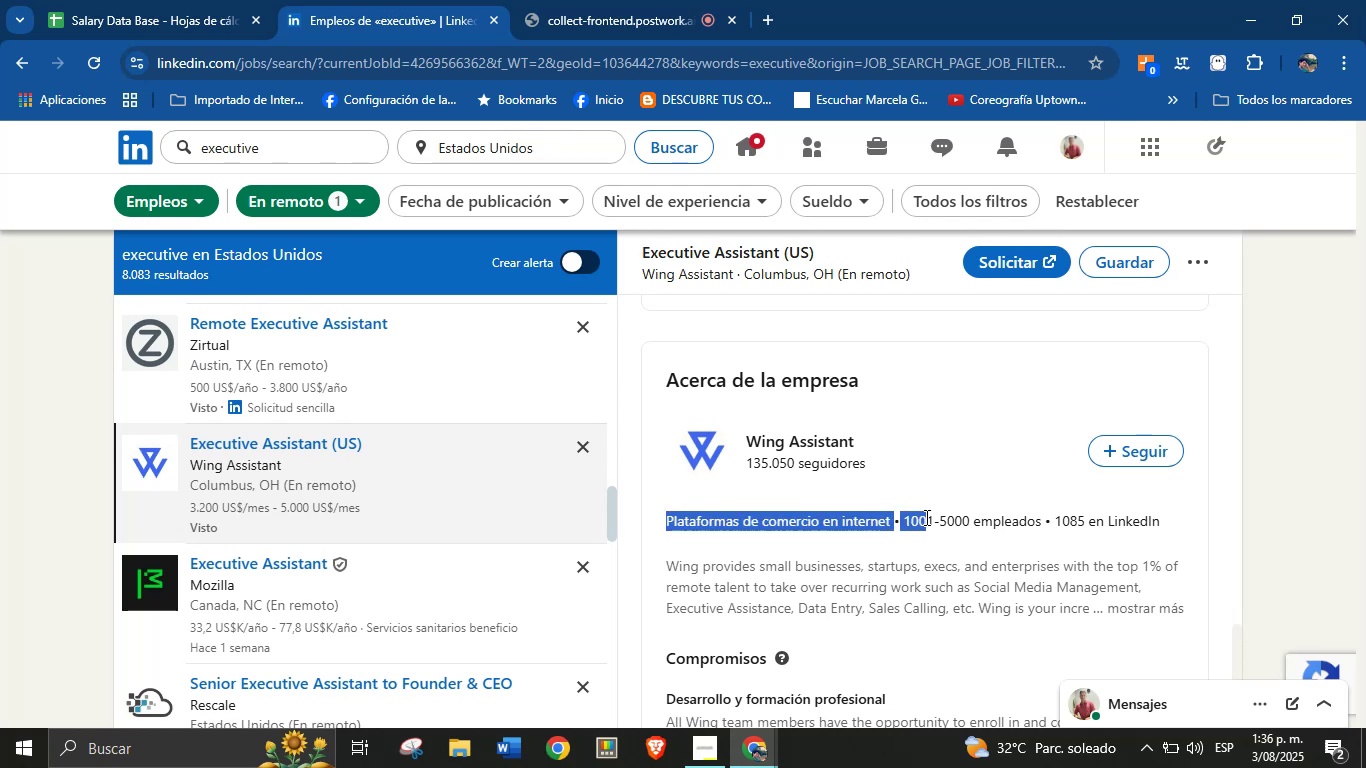 
key(Control+C)
 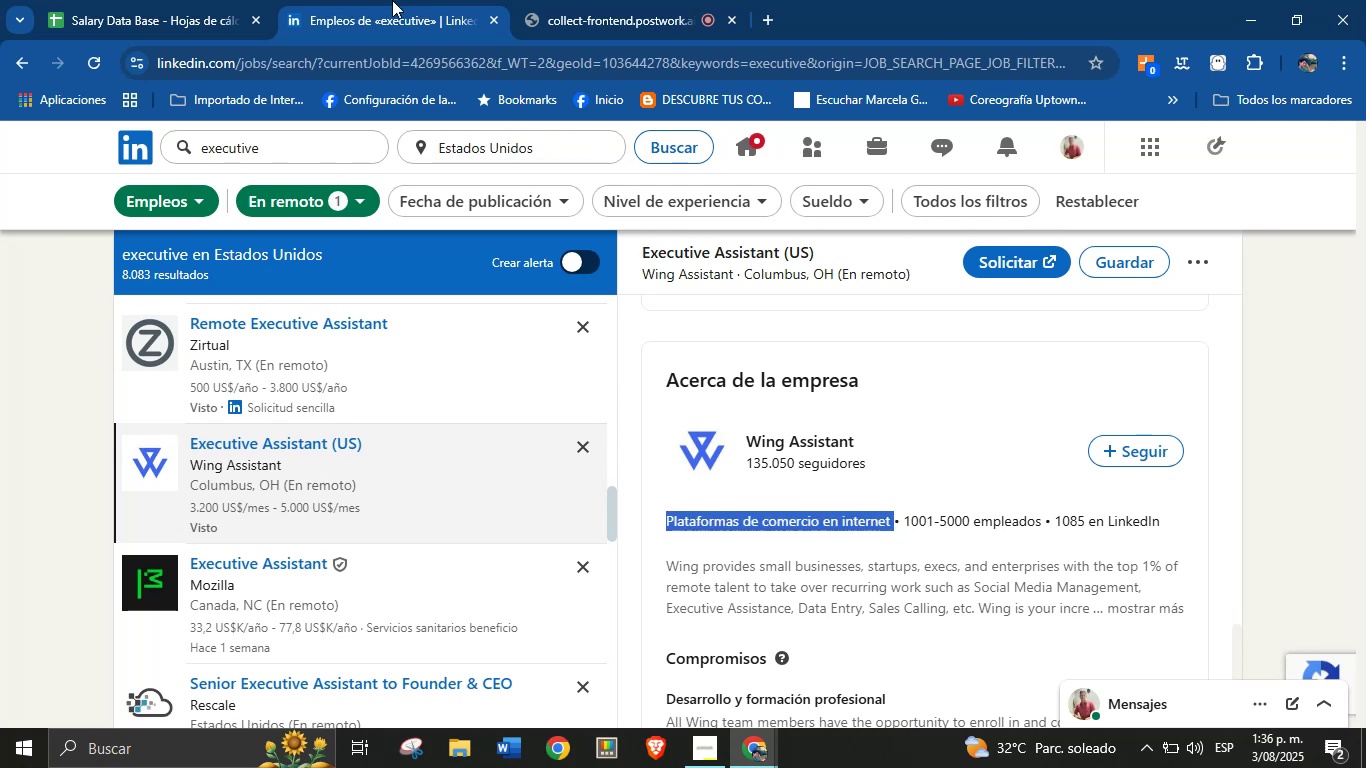 
left_click([215, 0])
 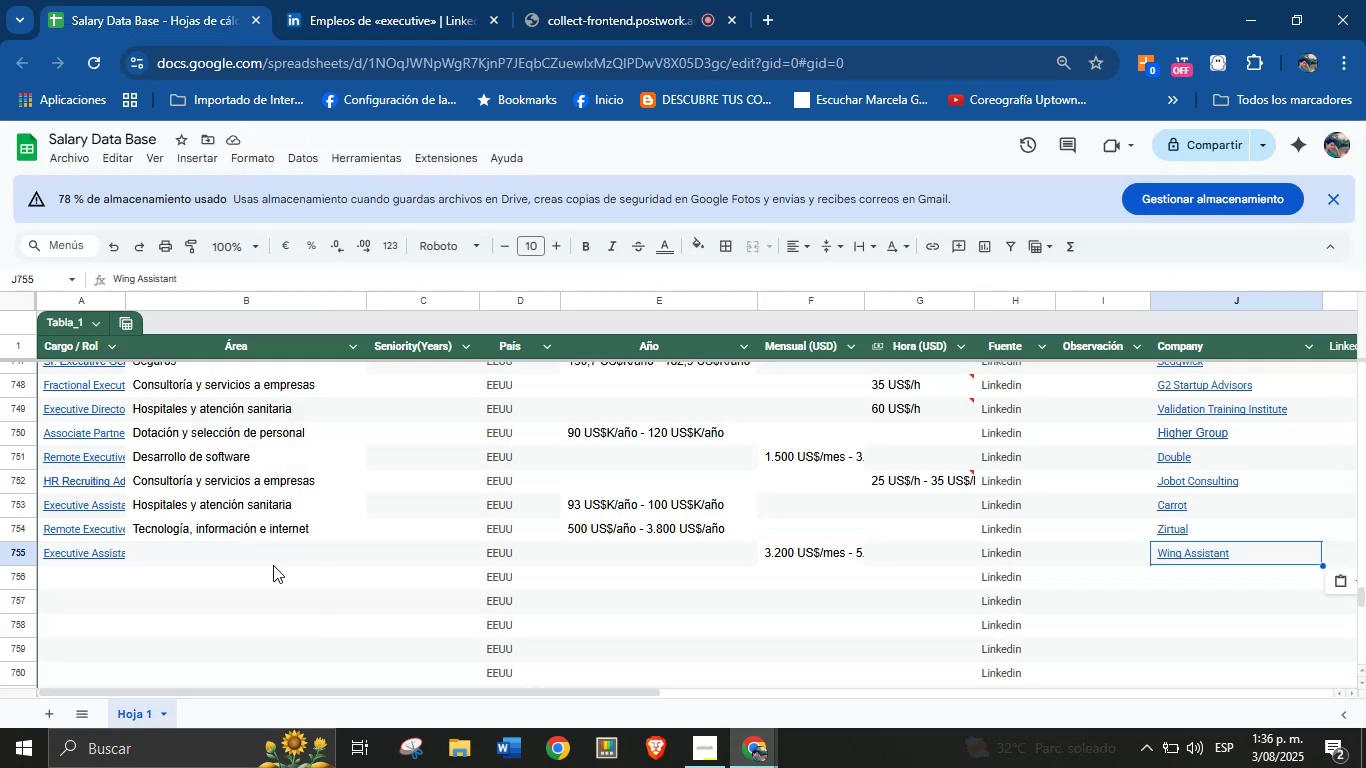 
key(Control+V)
 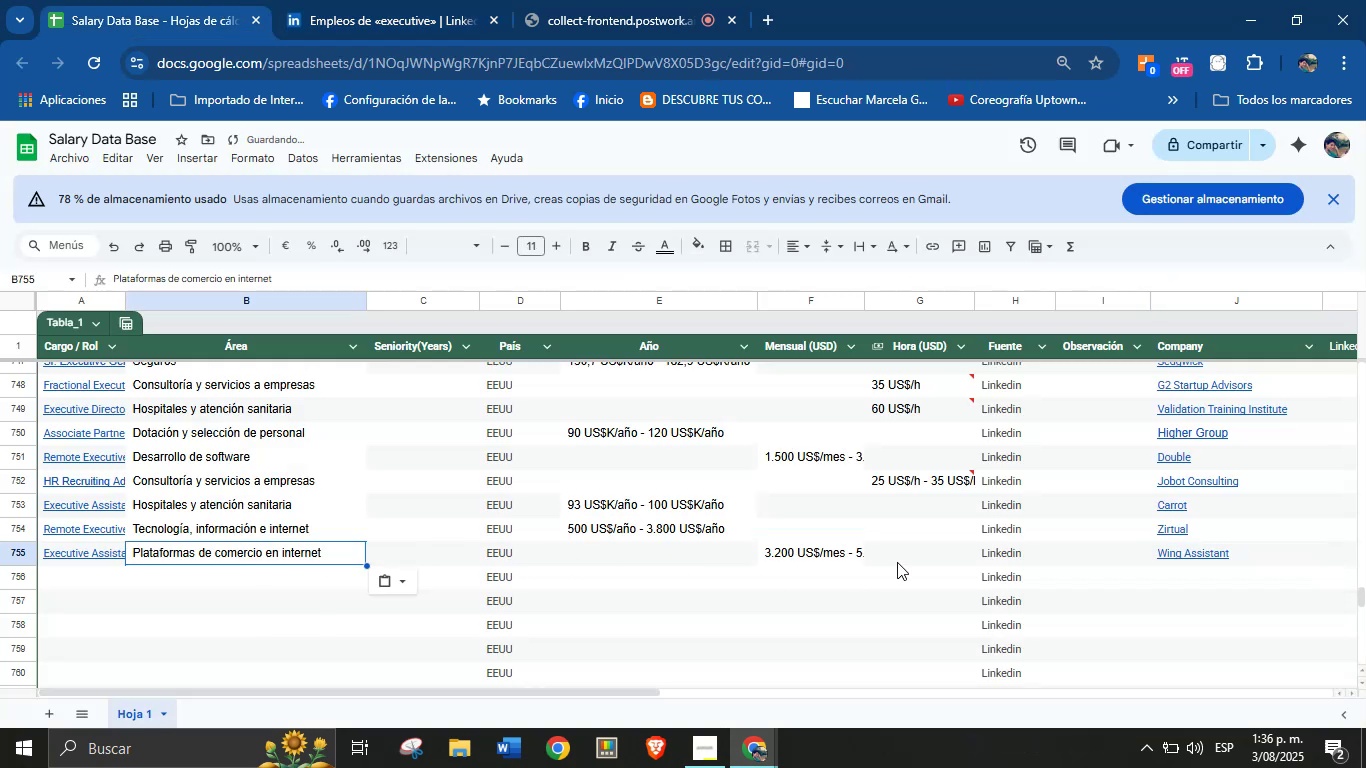 
scroll: coordinate [910, 547], scroll_direction: down, amount: 1.0
 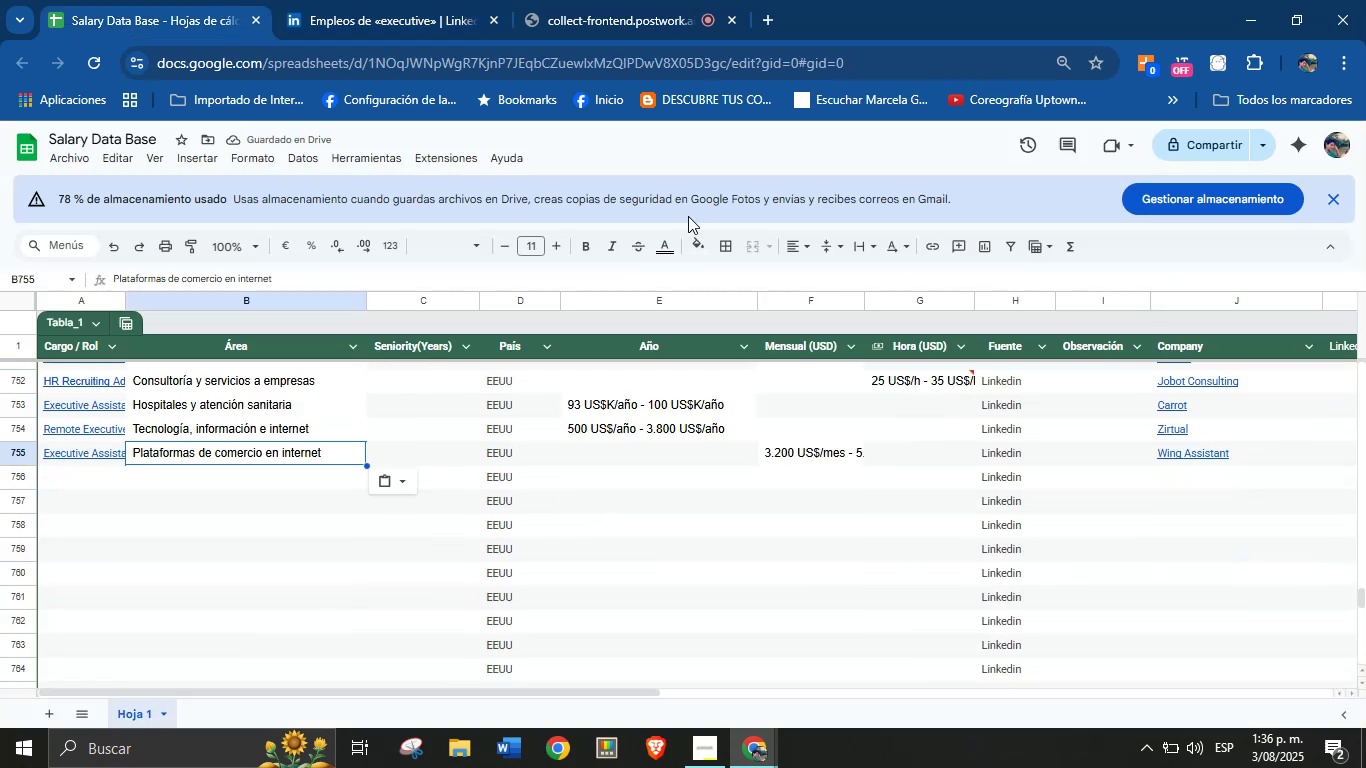 
left_click([466, 0])
 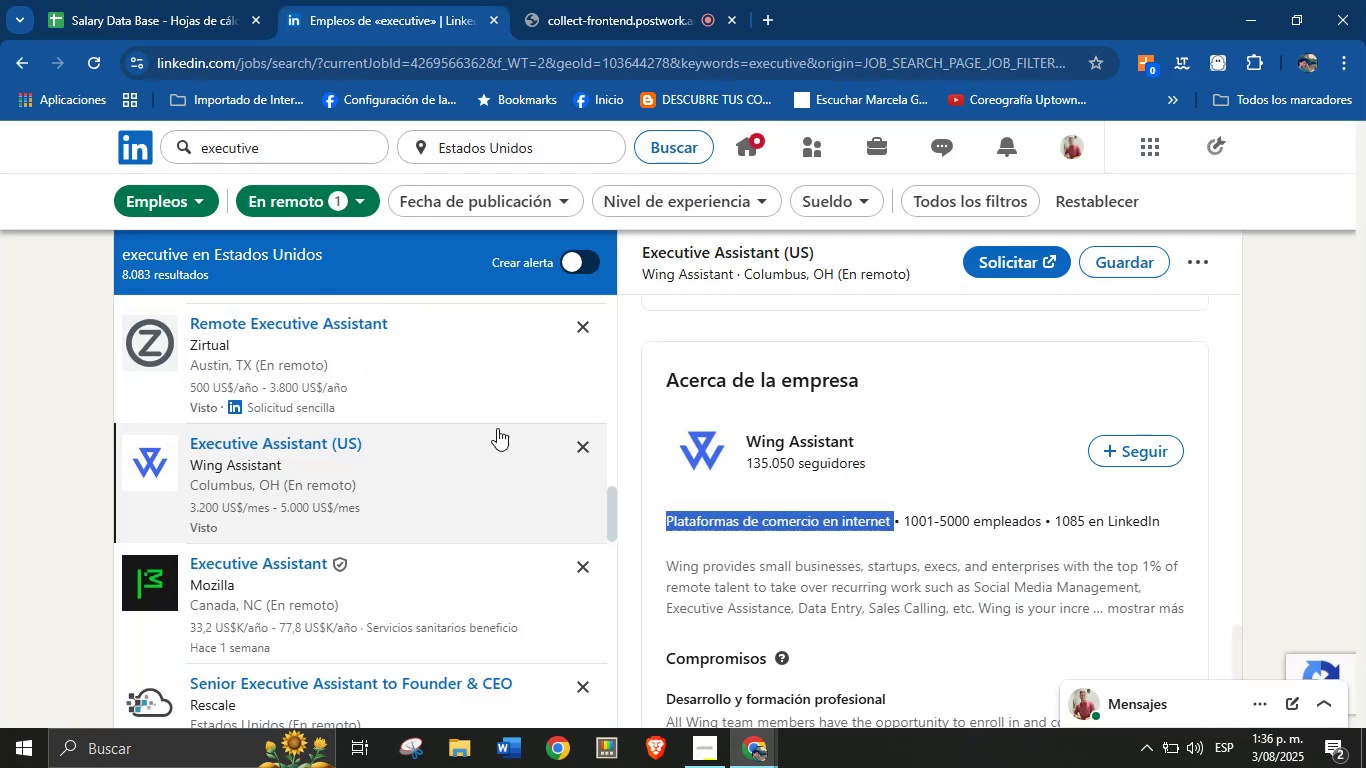 
scroll: coordinate [460, 505], scroll_direction: down, amount: 1.0
 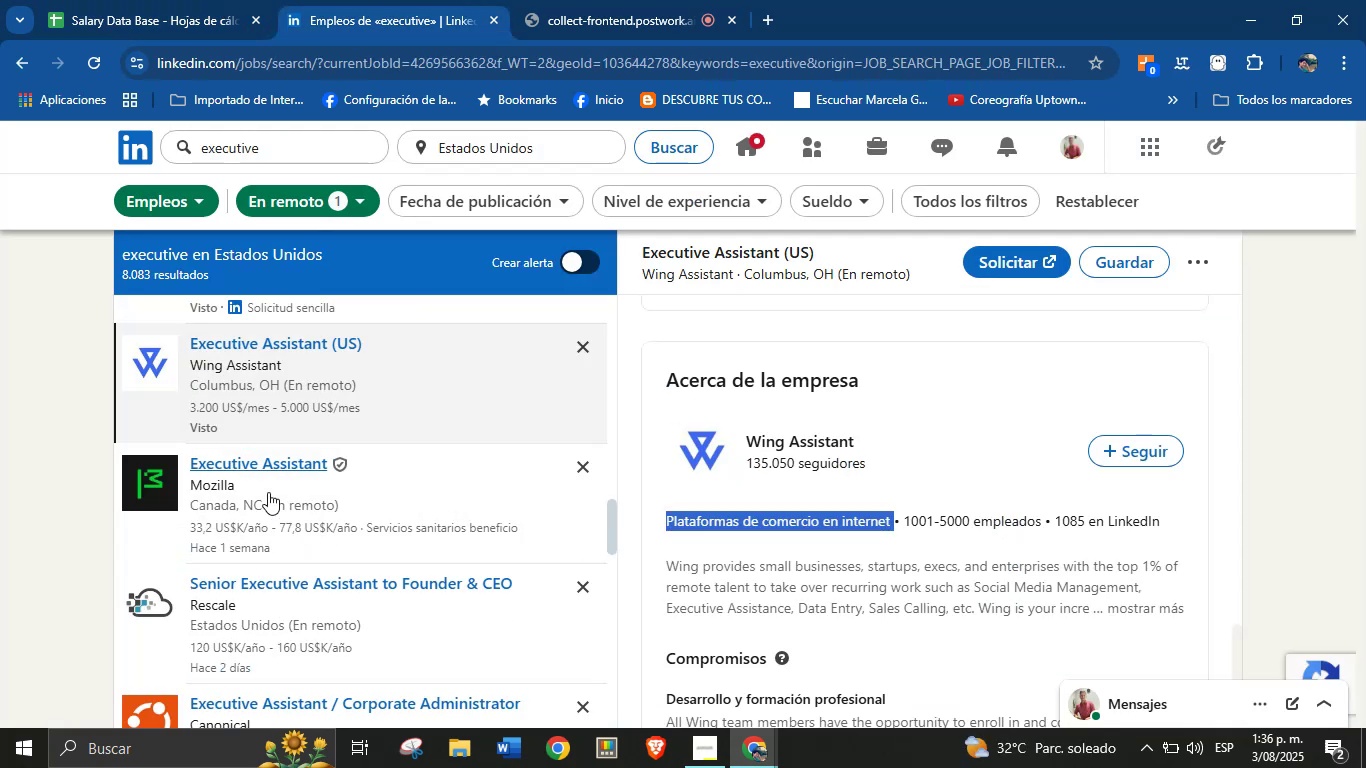 
left_click([256, 473])
 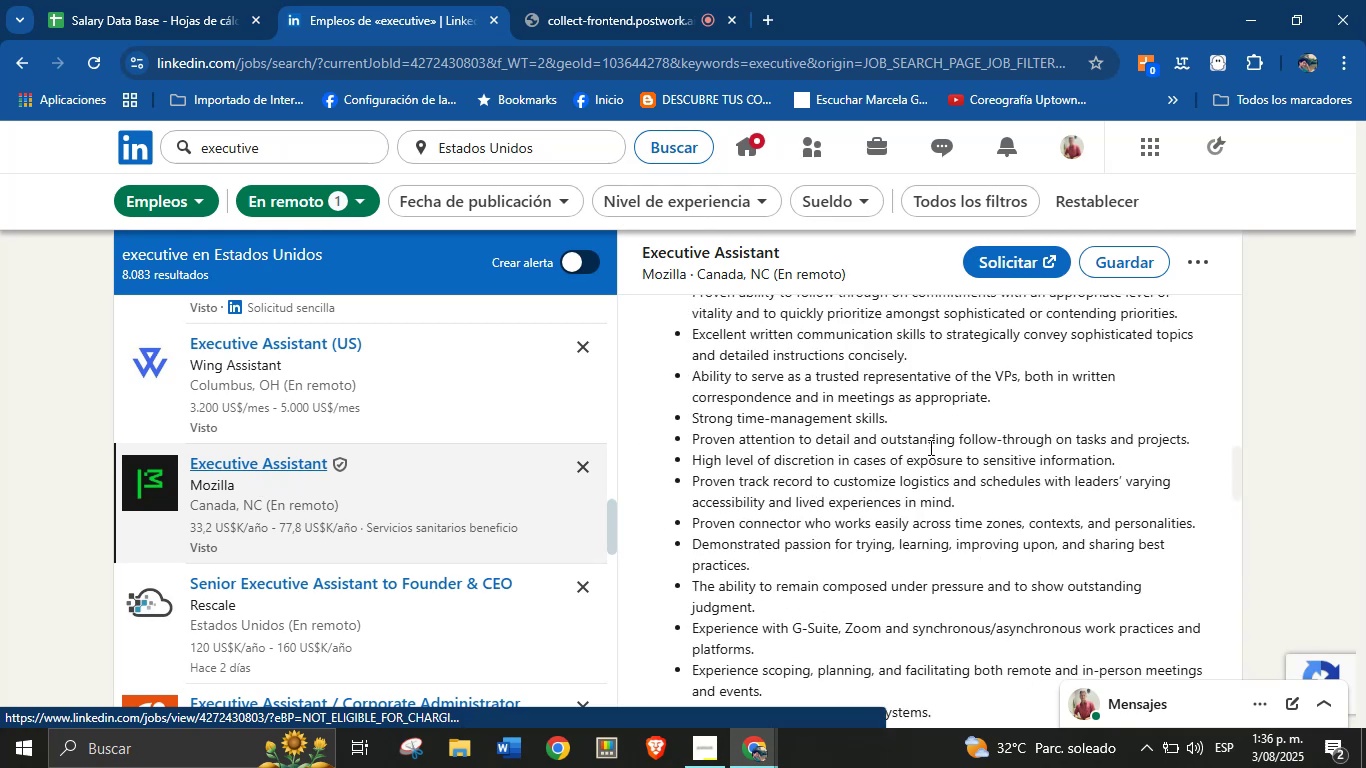 
scroll: coordinate [835, 401], scroll_direction: up, amount: 16.0
 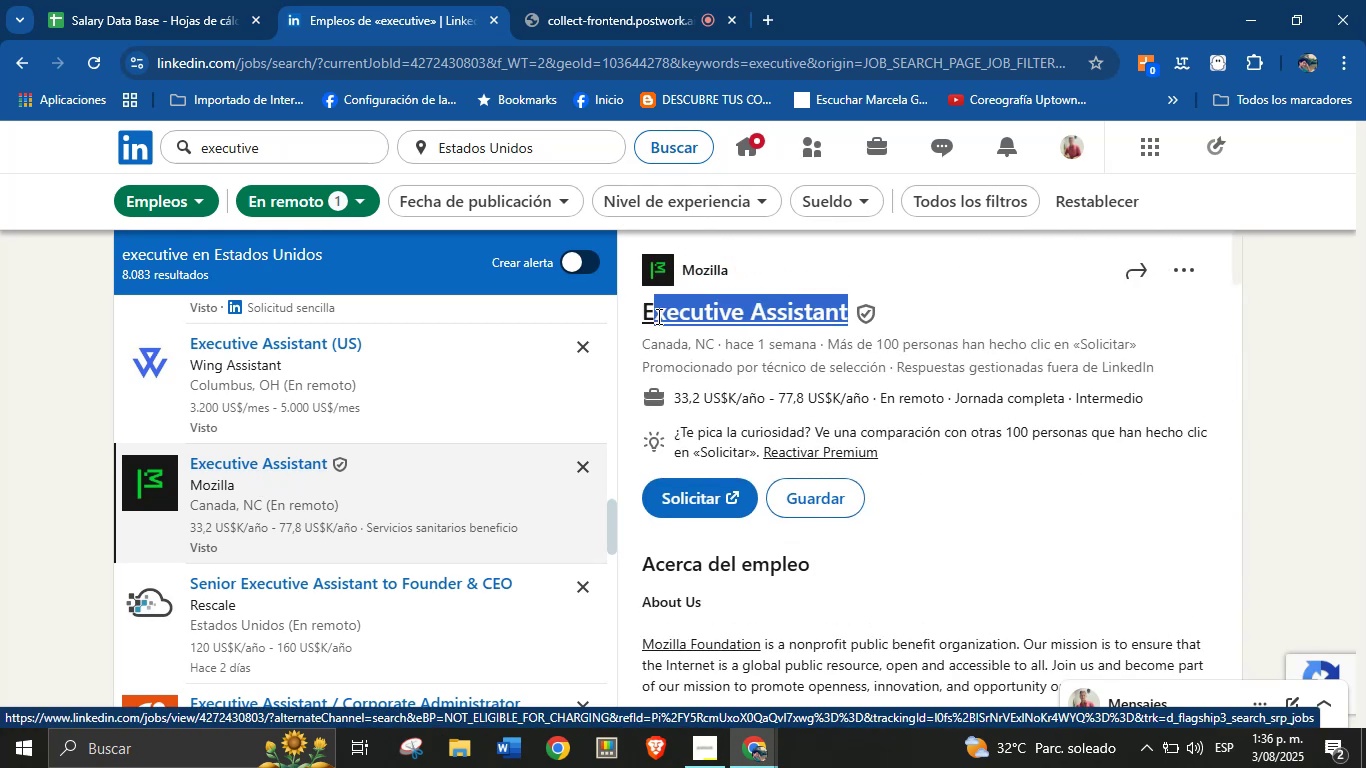 
key(Control+C)
 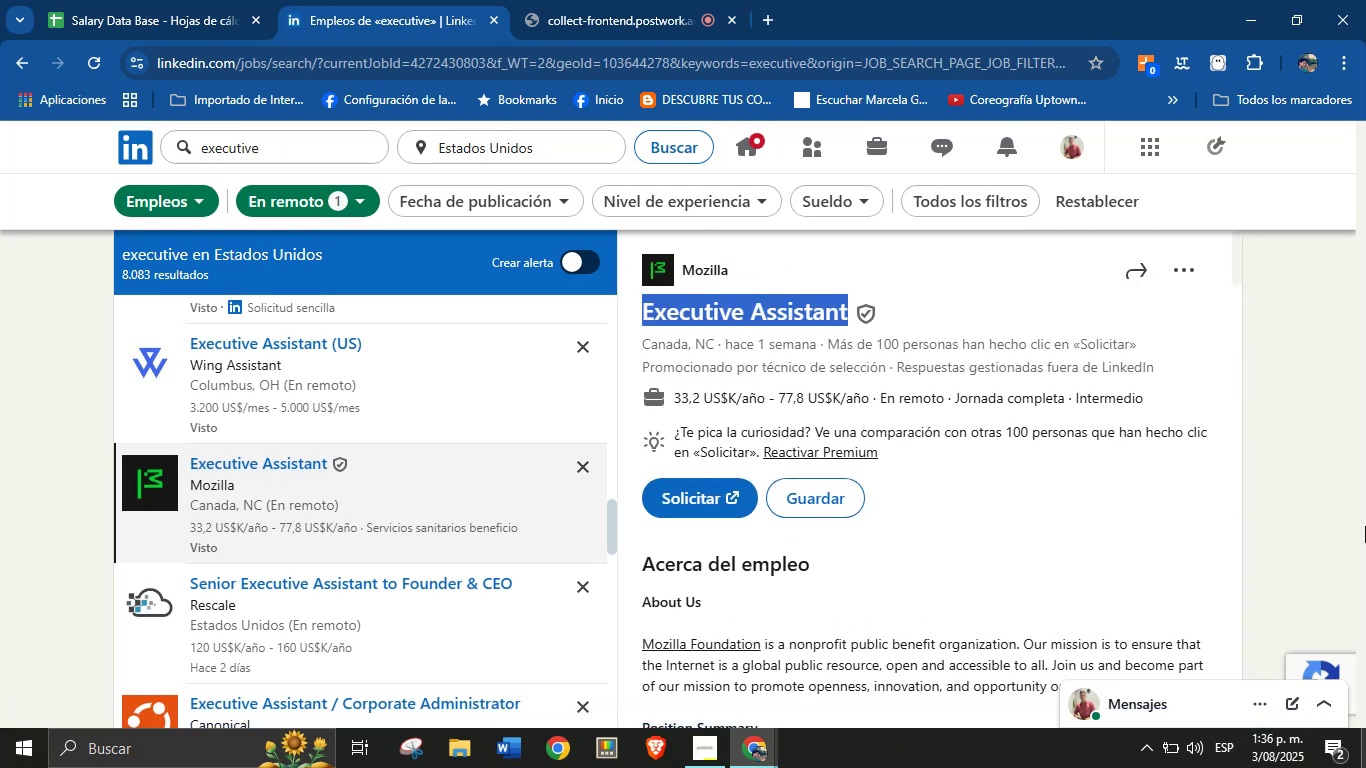 
left_click([90, 0])
 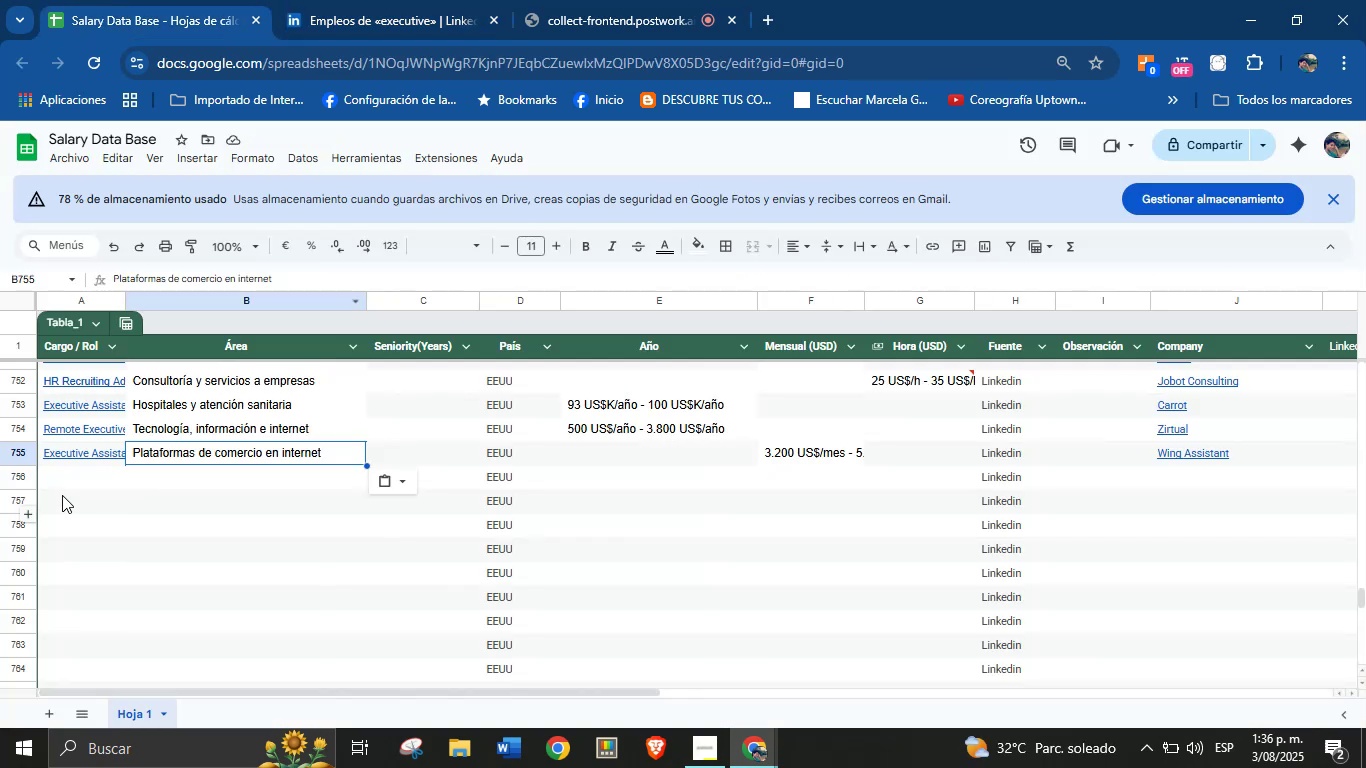 
left_click([64, 479])
 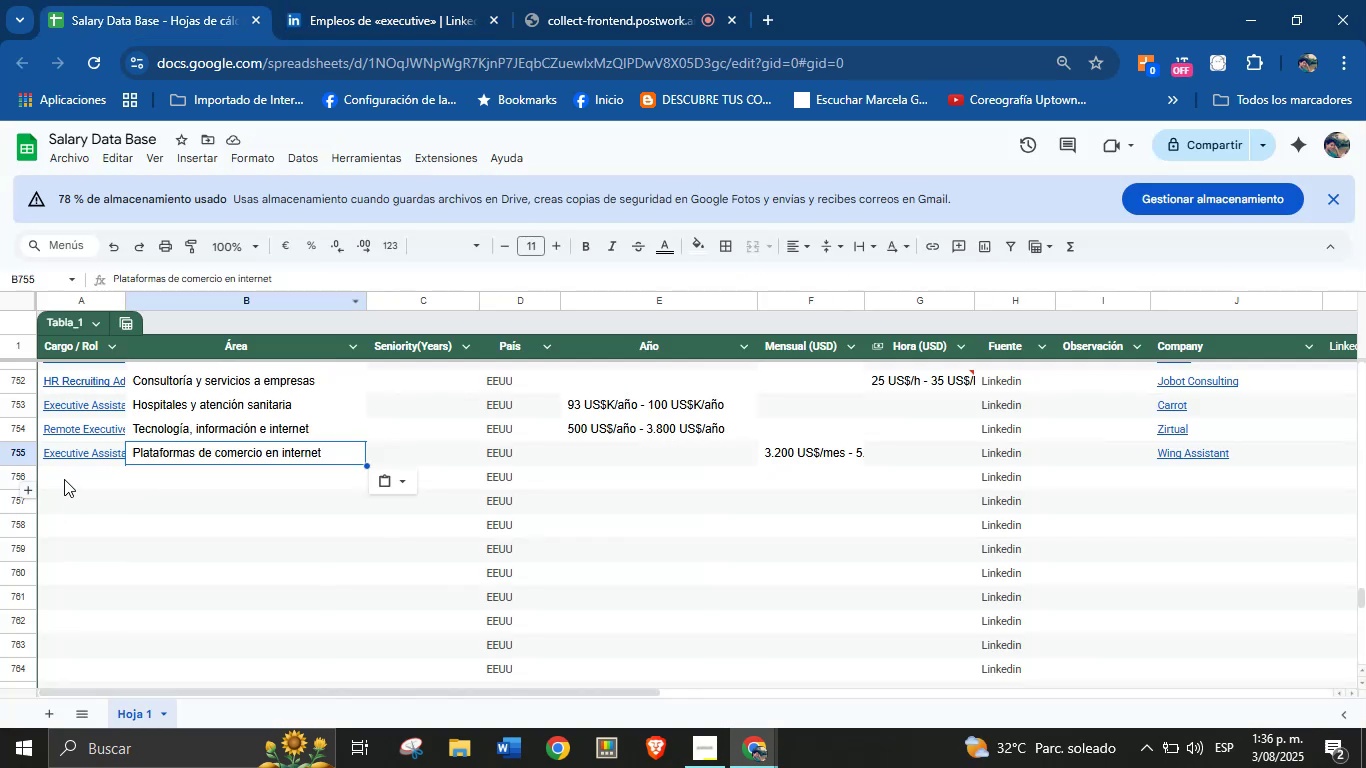 
key(Control+V)
 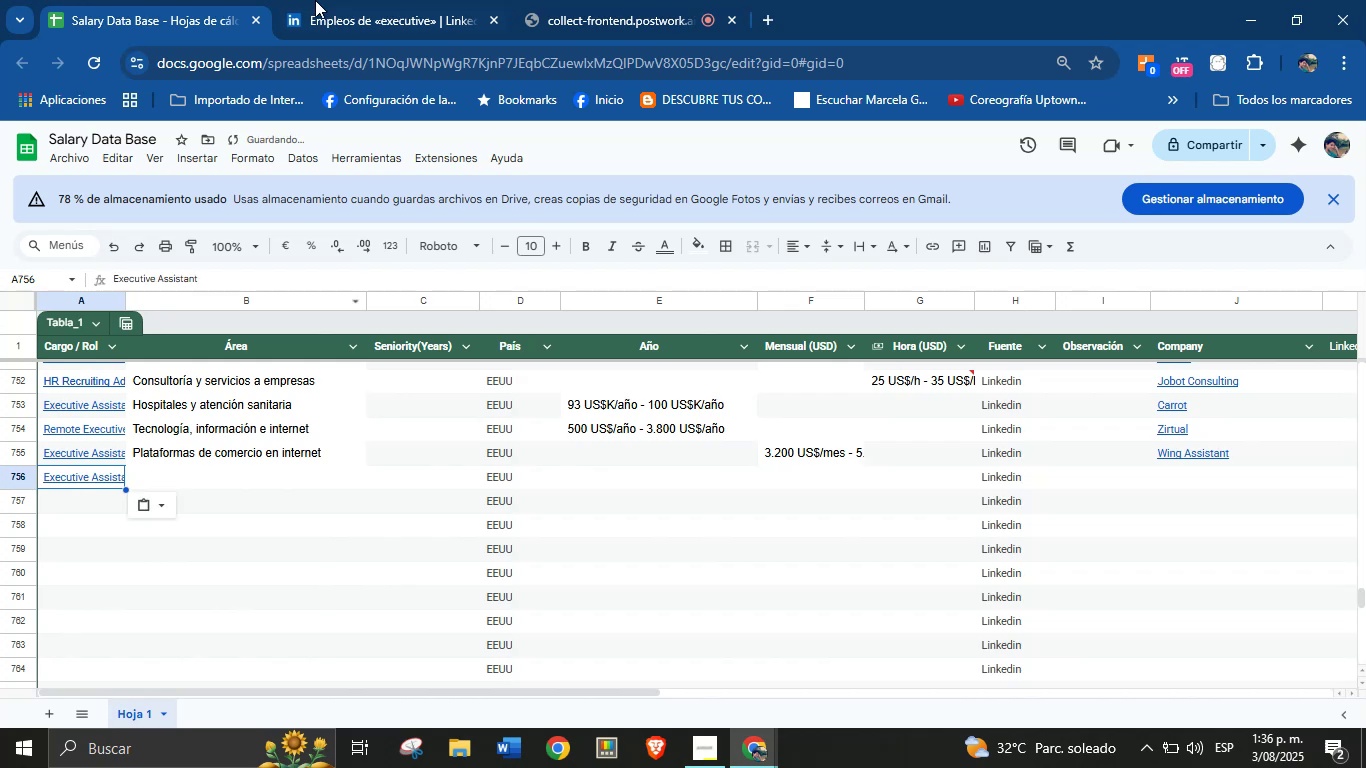 
left_click([315, 0])
 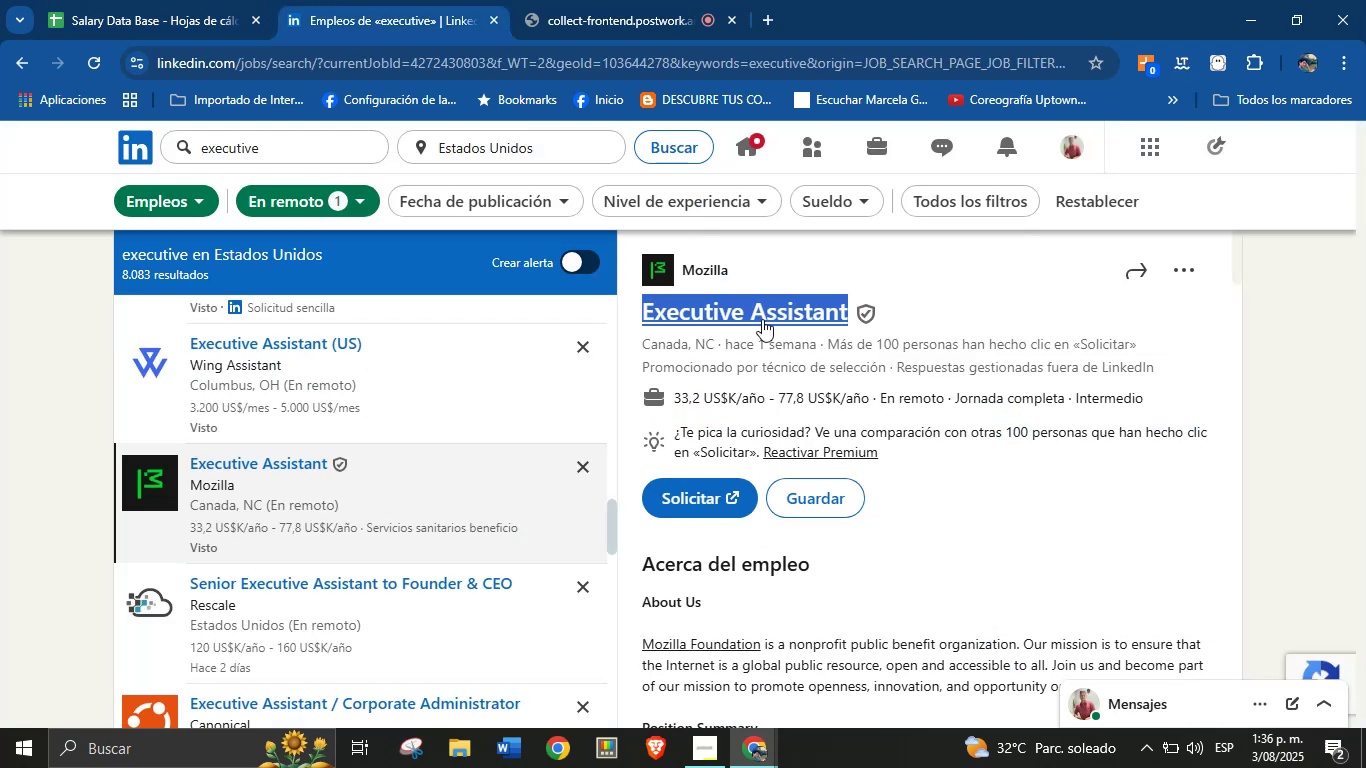 
left_click([752, 267])
 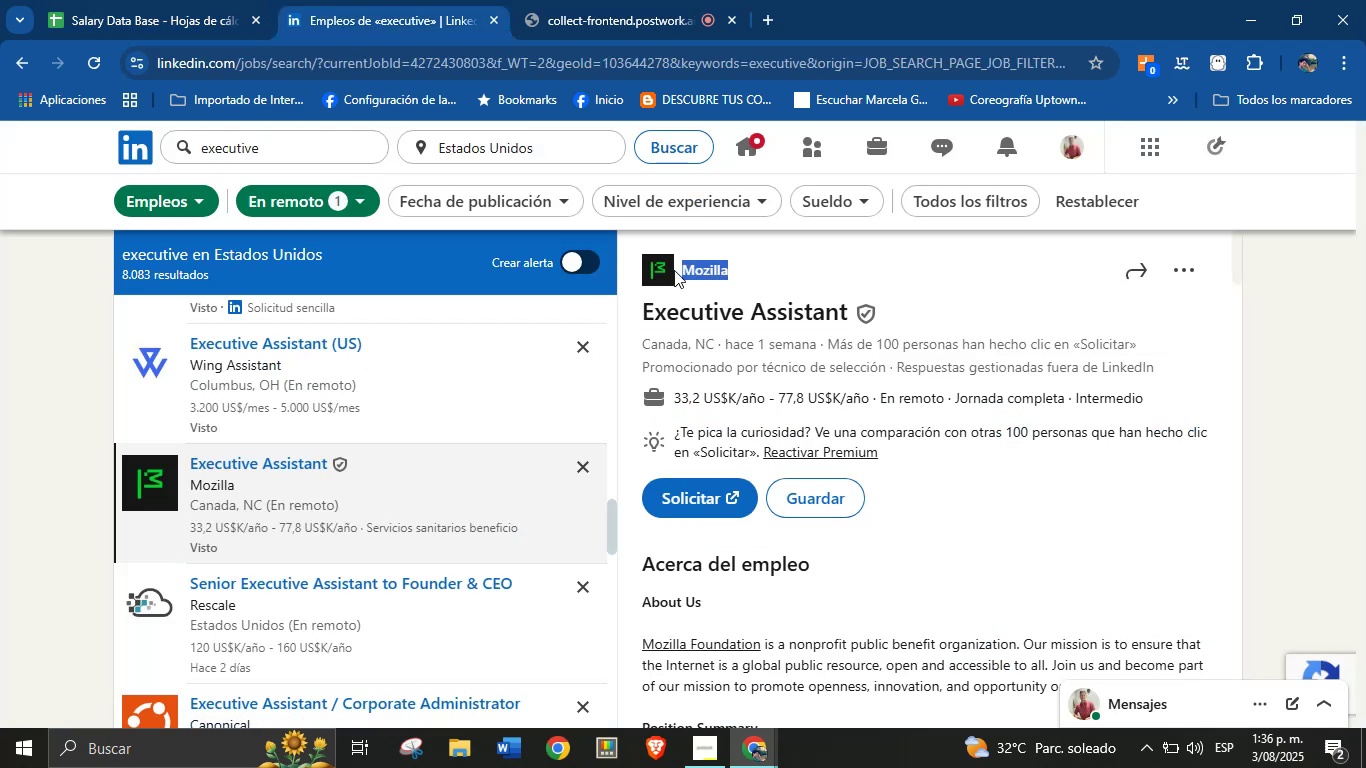 
key(Control+C)
 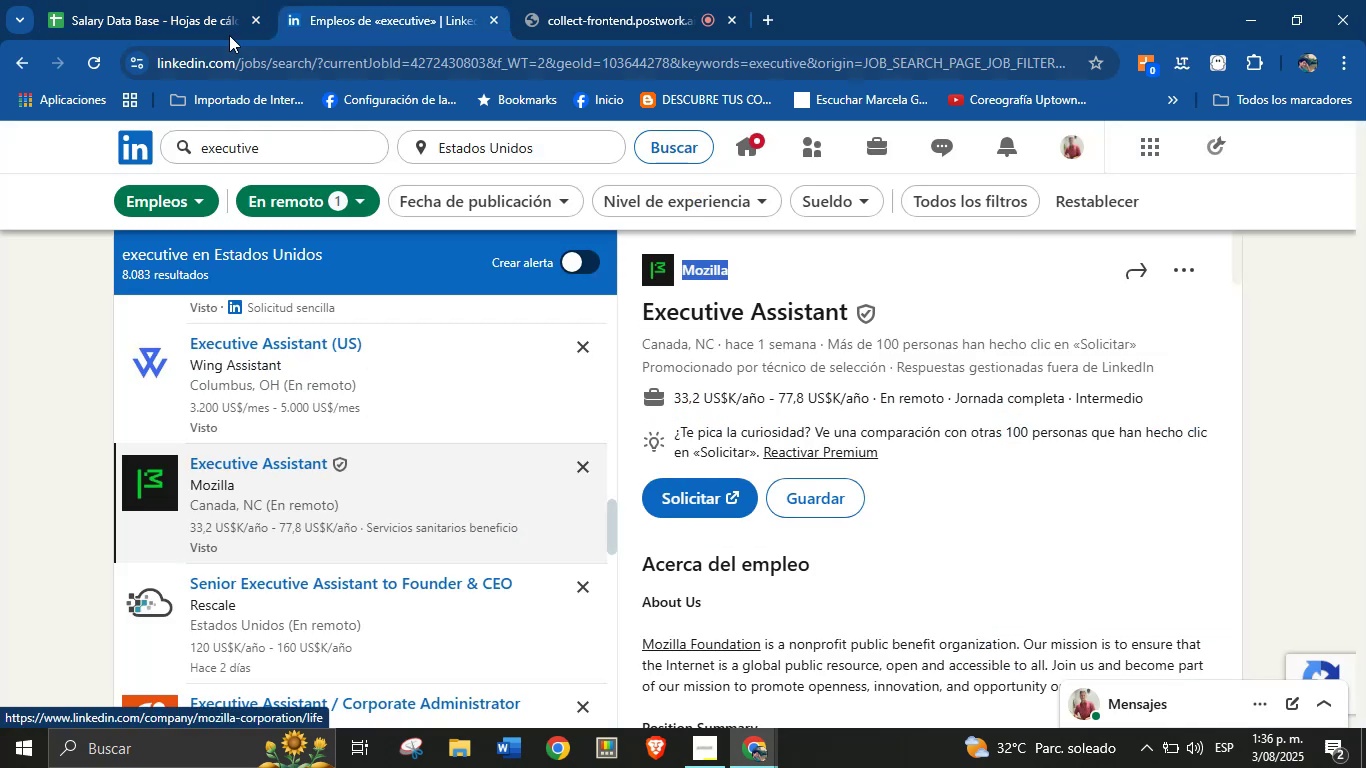 
left_click([192, 0])
 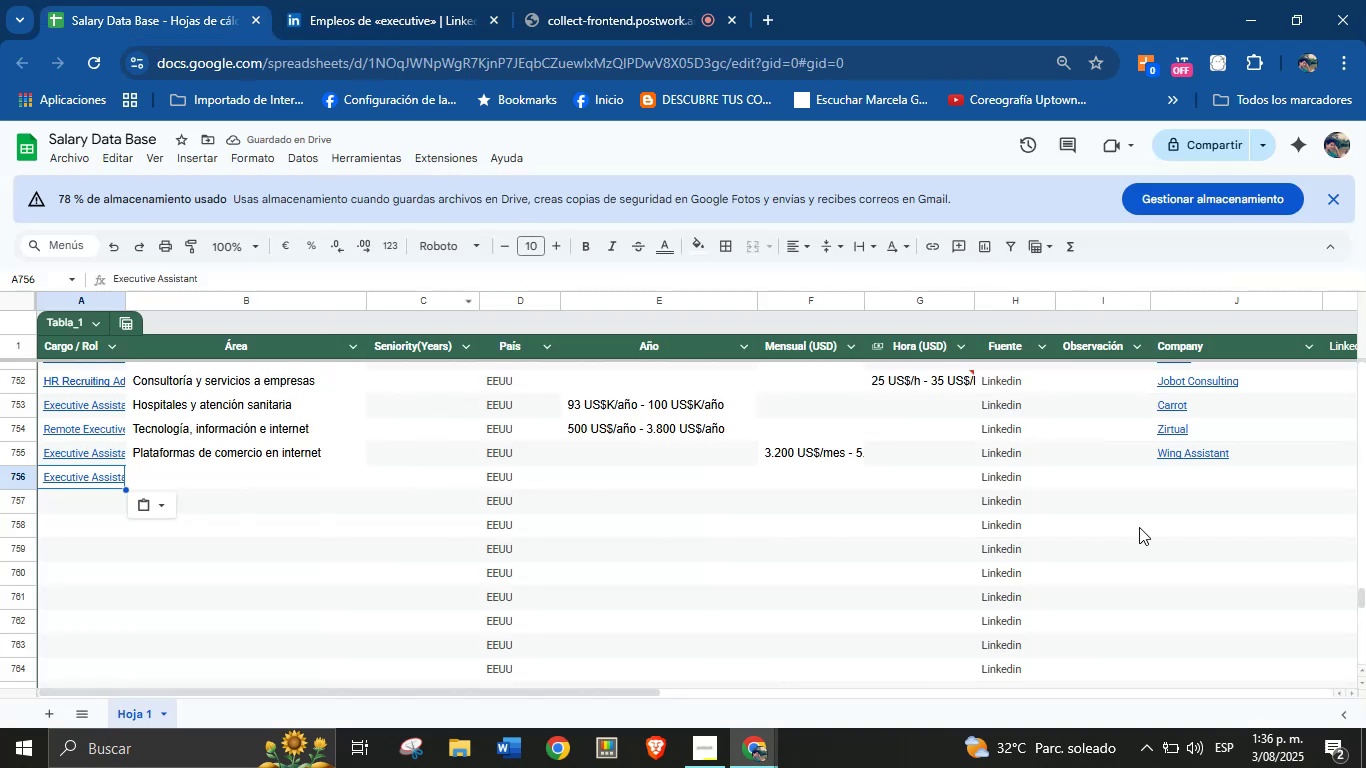 
left_click([1191, 476])
 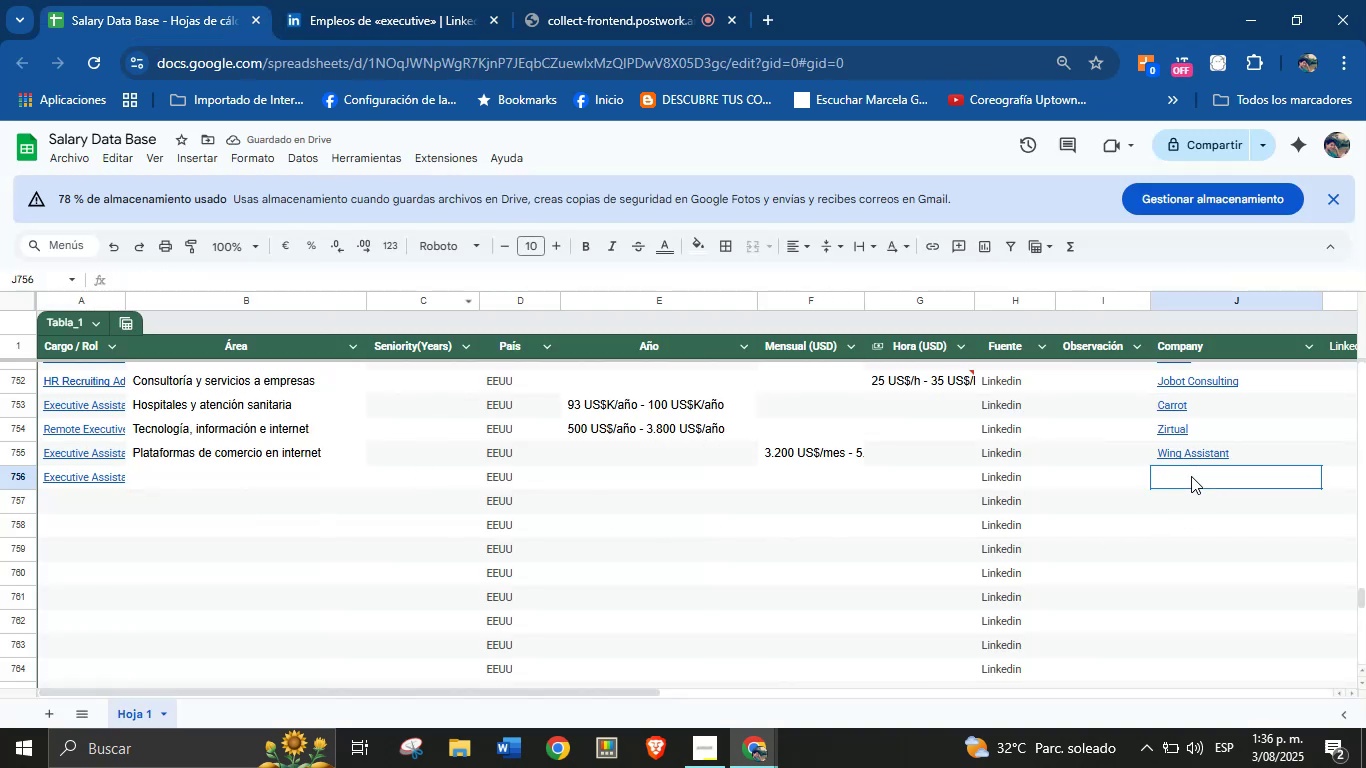 
key(Control+V)
 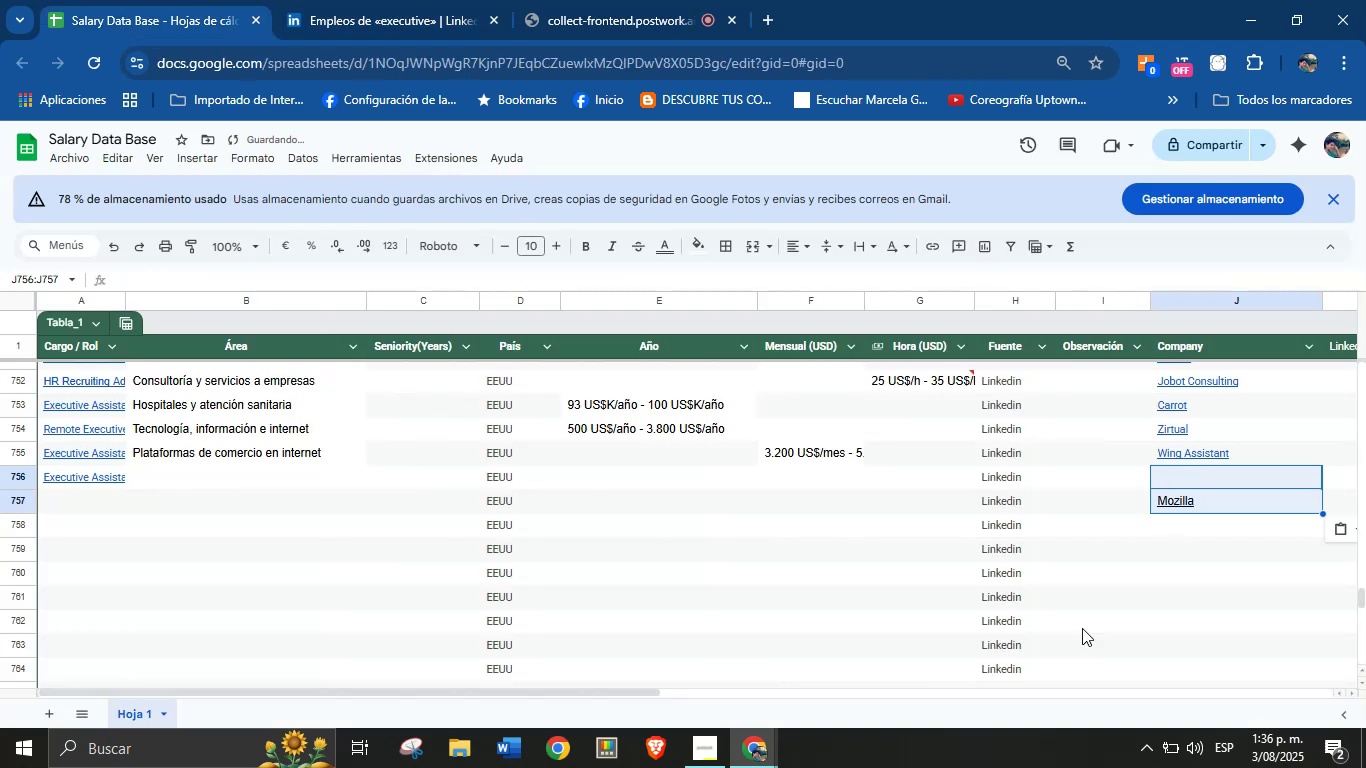 
key(Control+Z)
 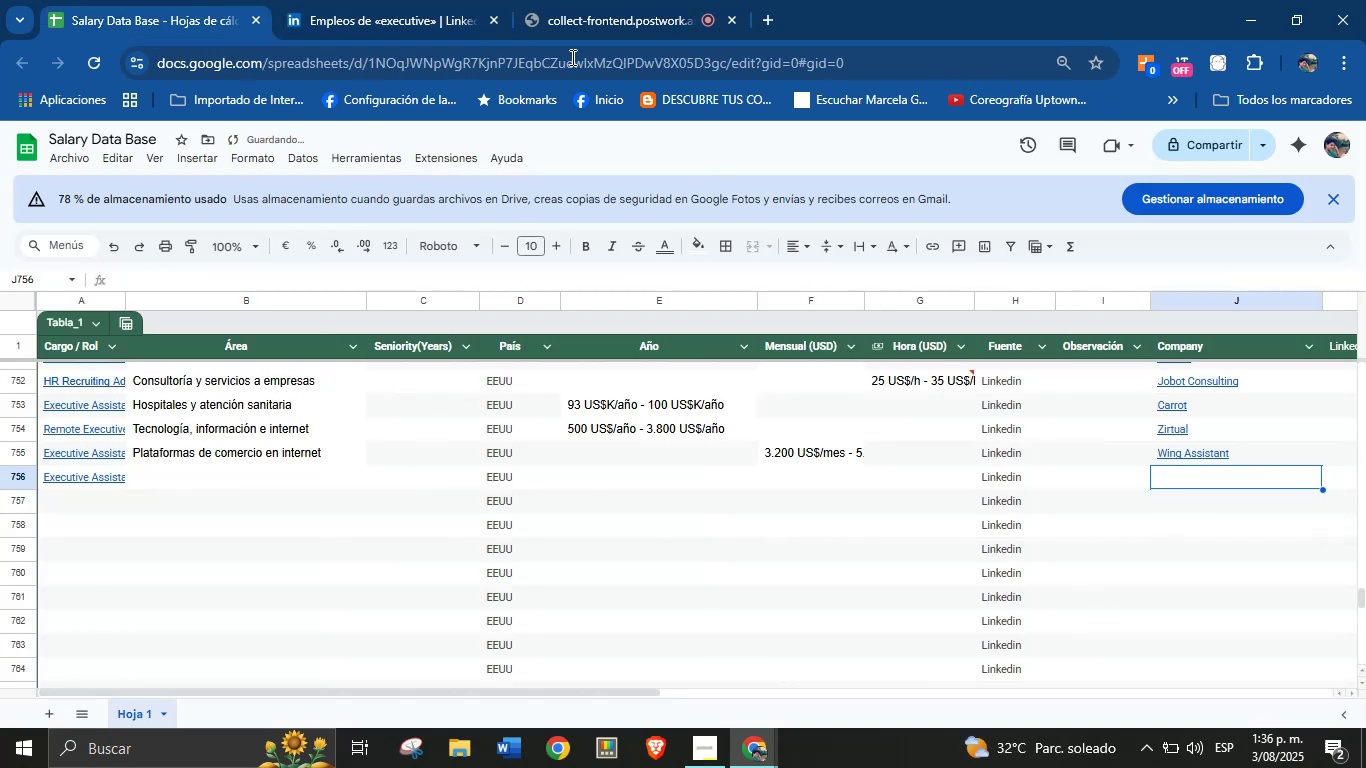 
left_click([450, 0])
 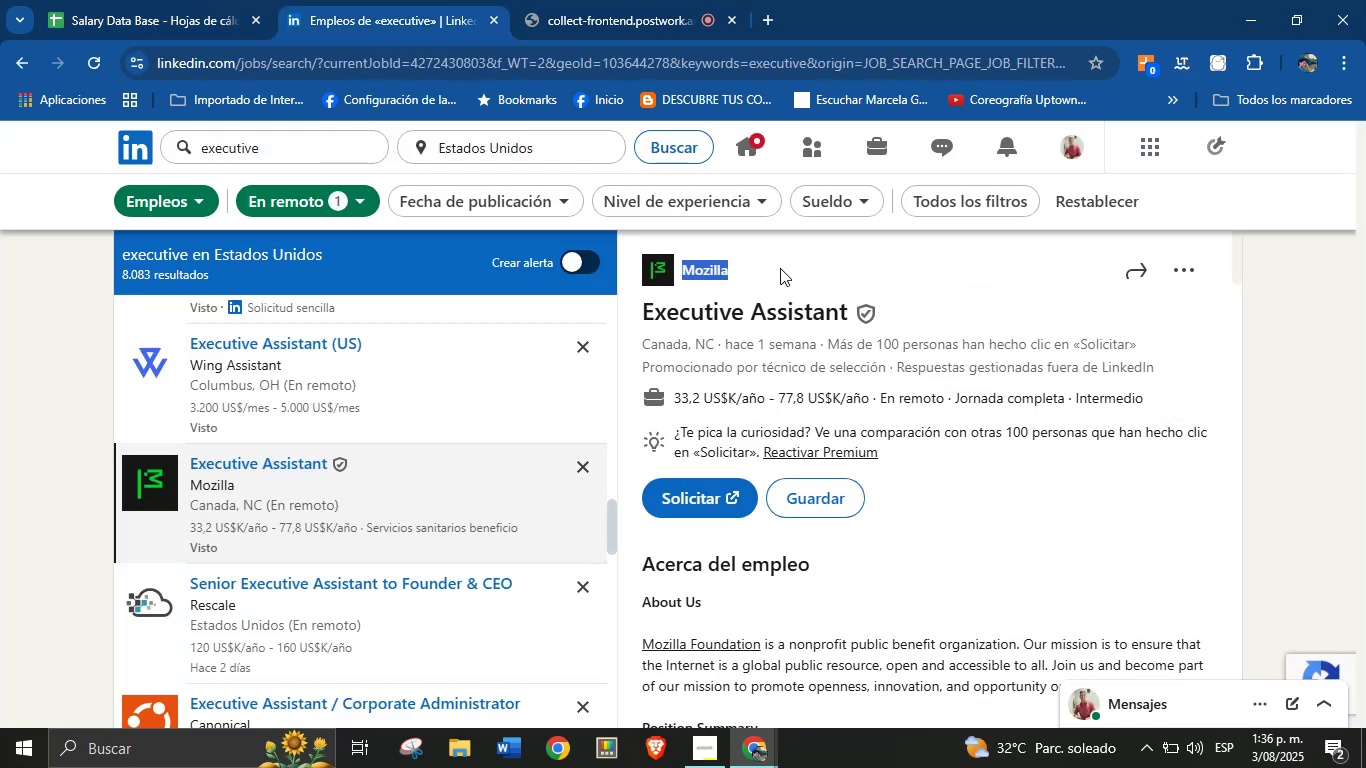 
left_click([786, 243])
 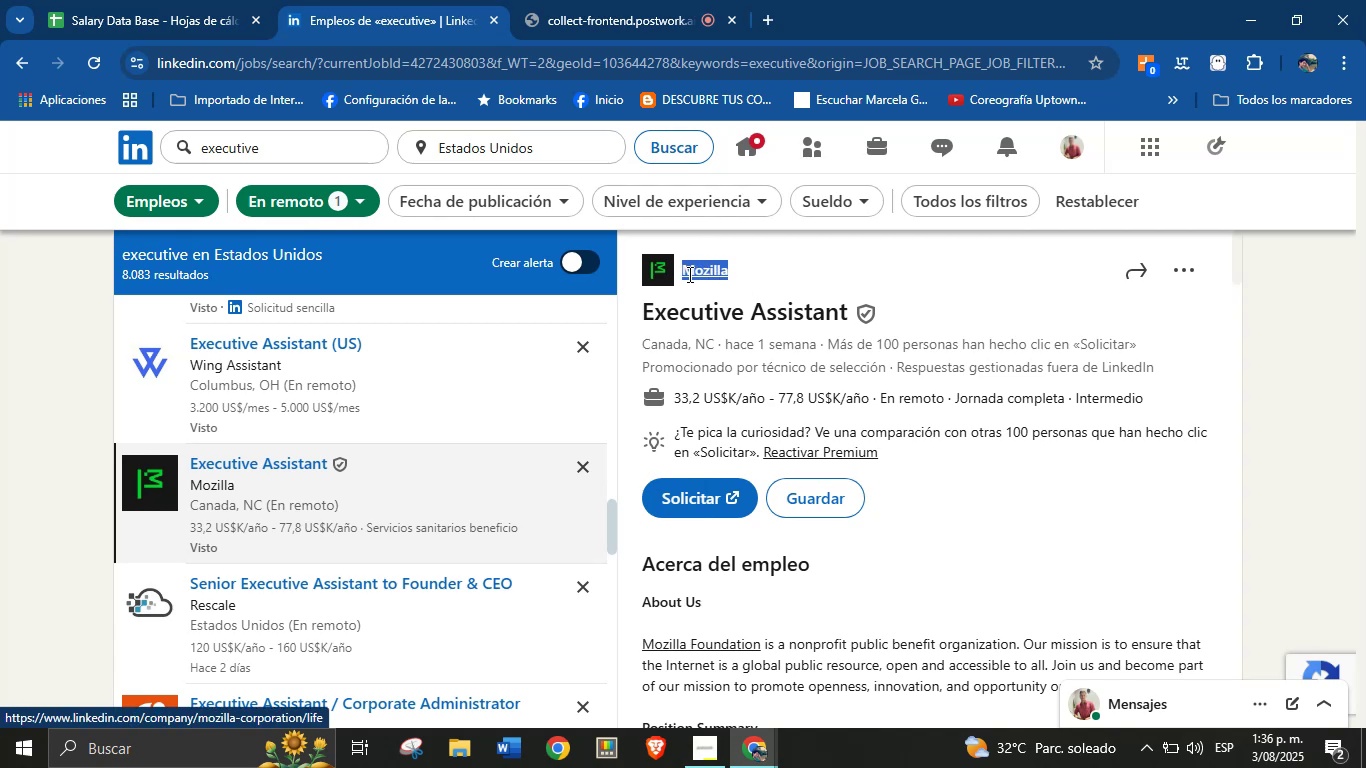 
key(Control+C)
 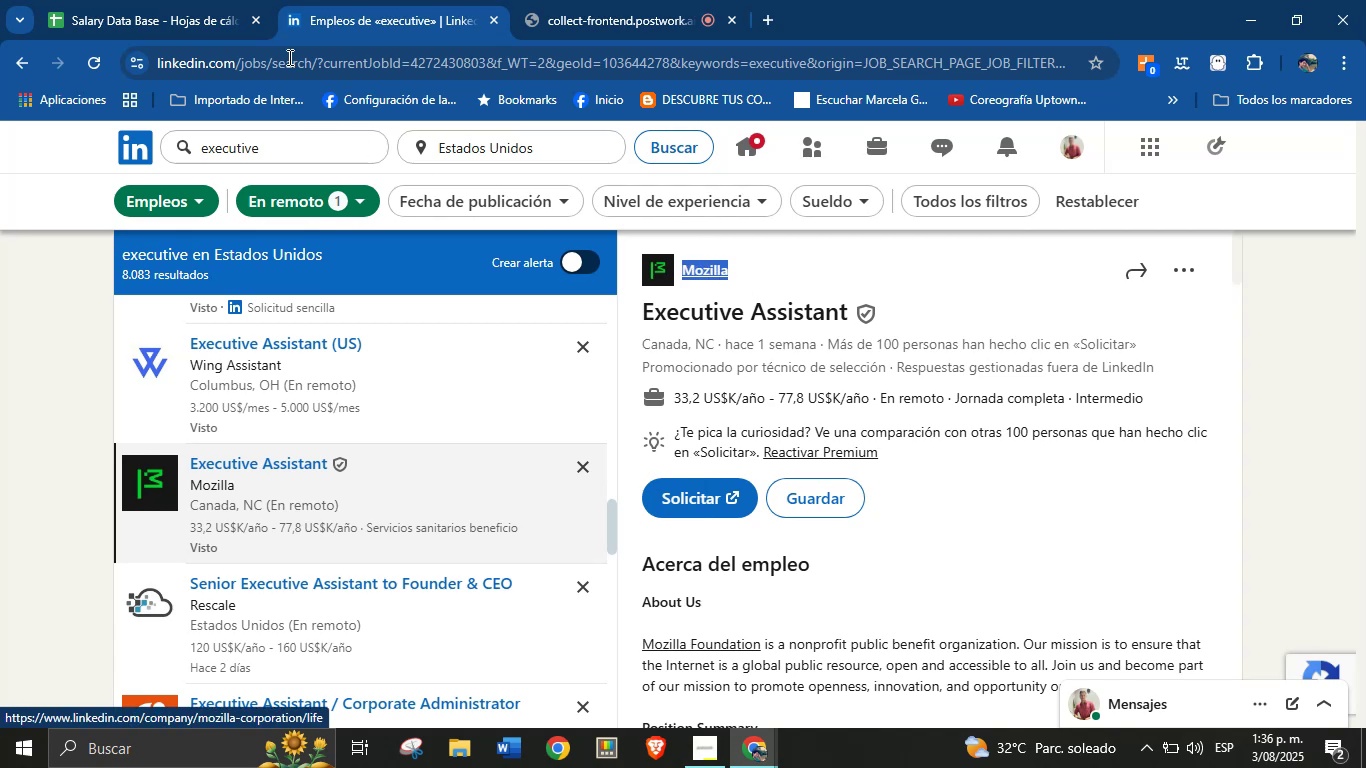 
left_click([186, 0])
 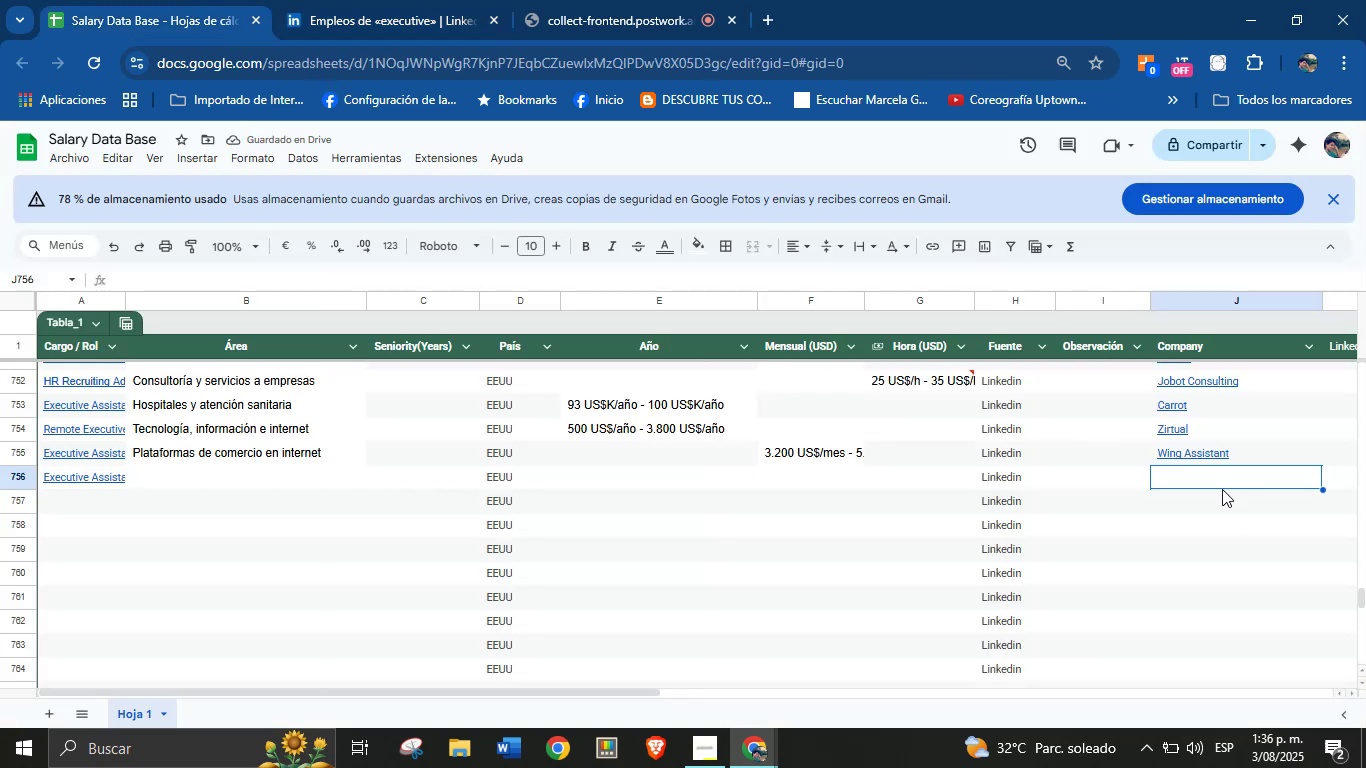 
left_click([1195, 481])
 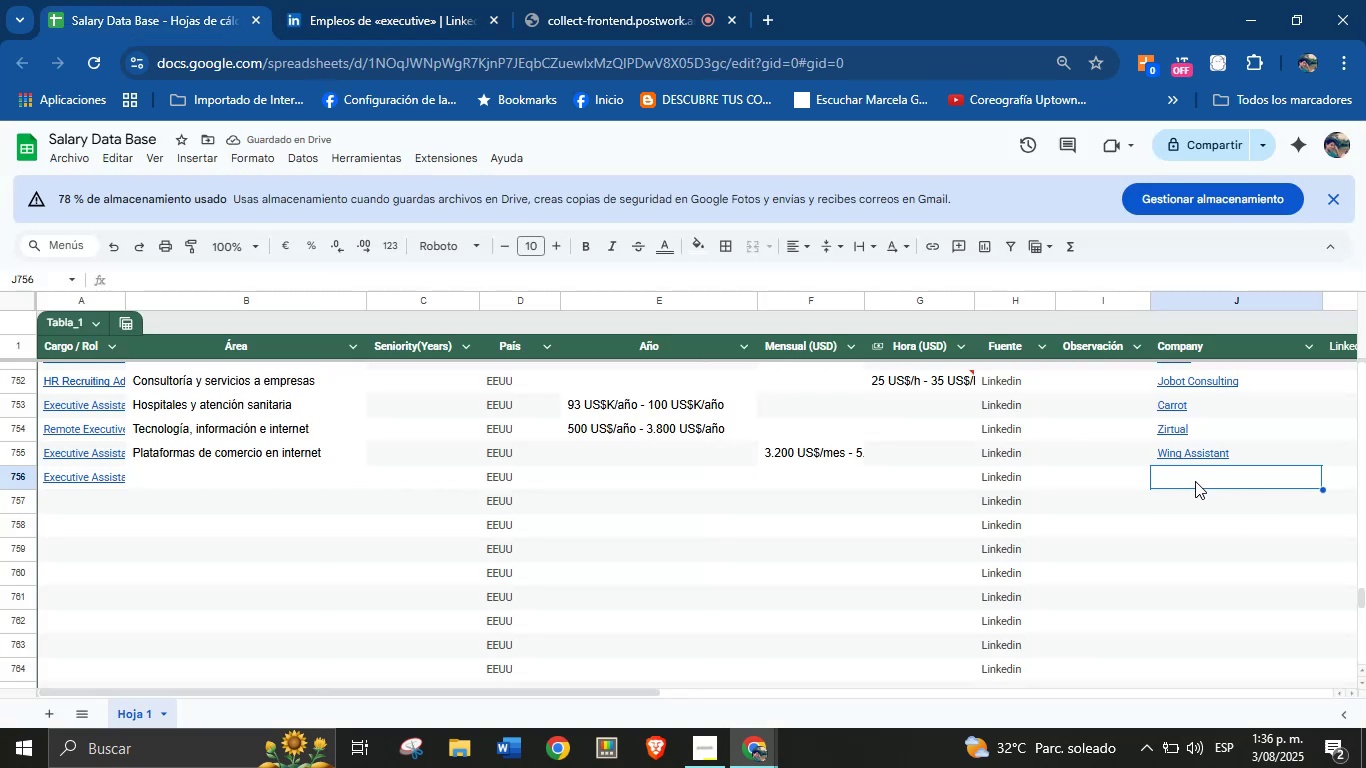 
key(Control+V)
 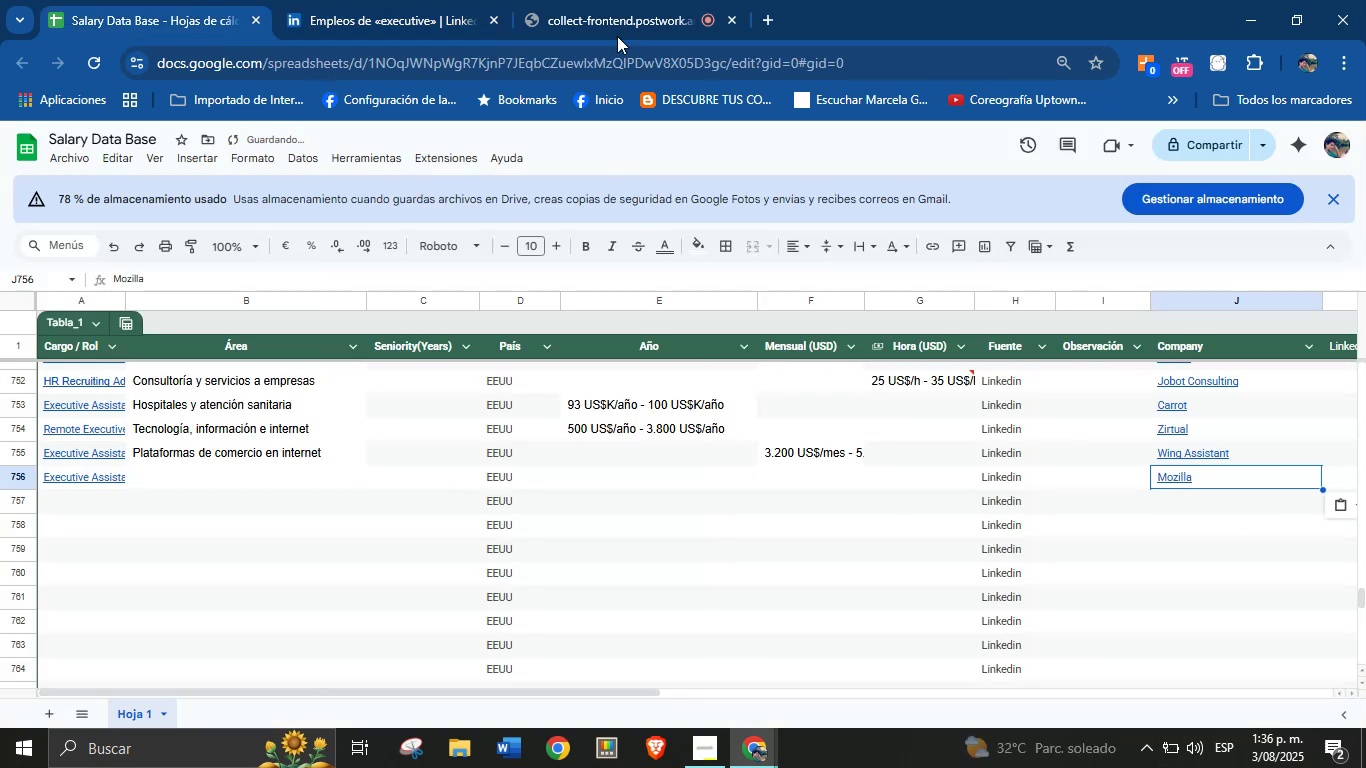 
left_click([438, 0])
 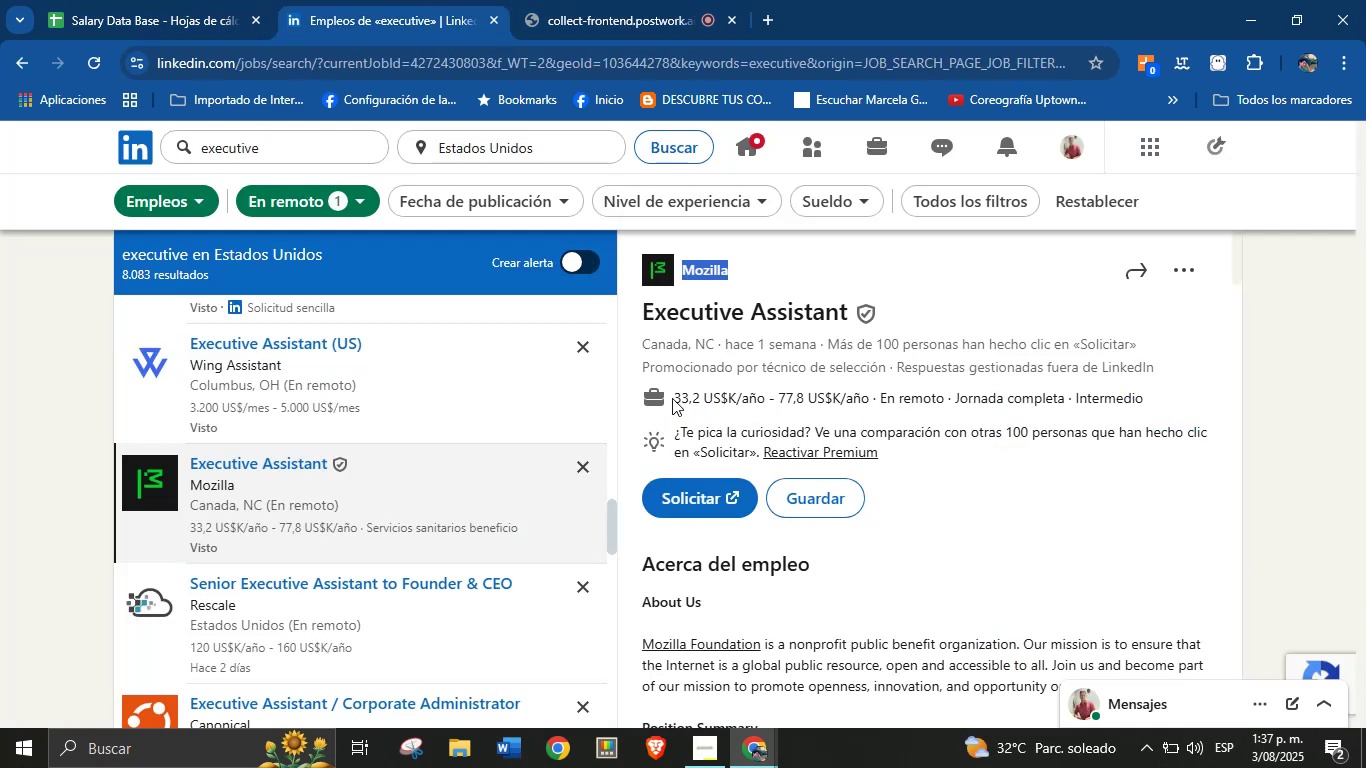 
wait(5.83)
 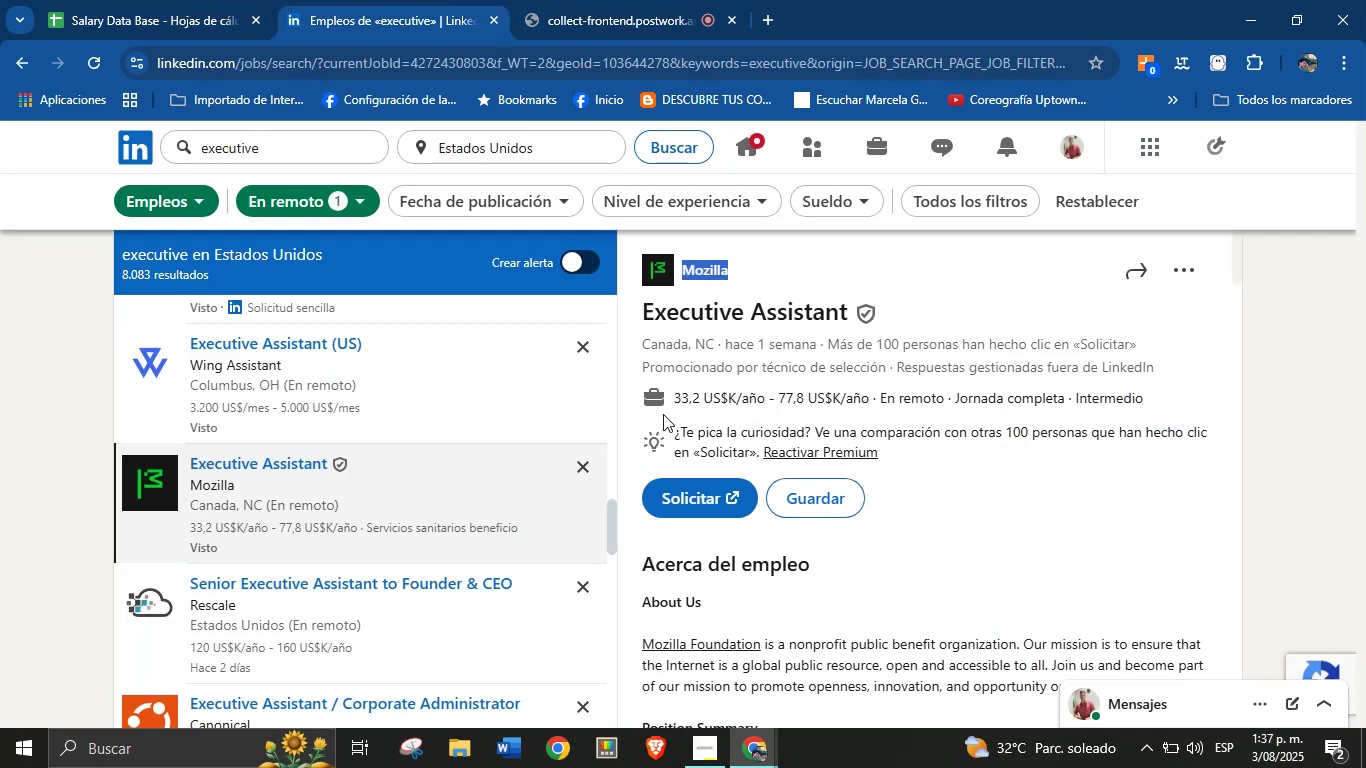 
left_click([1365, 456])
 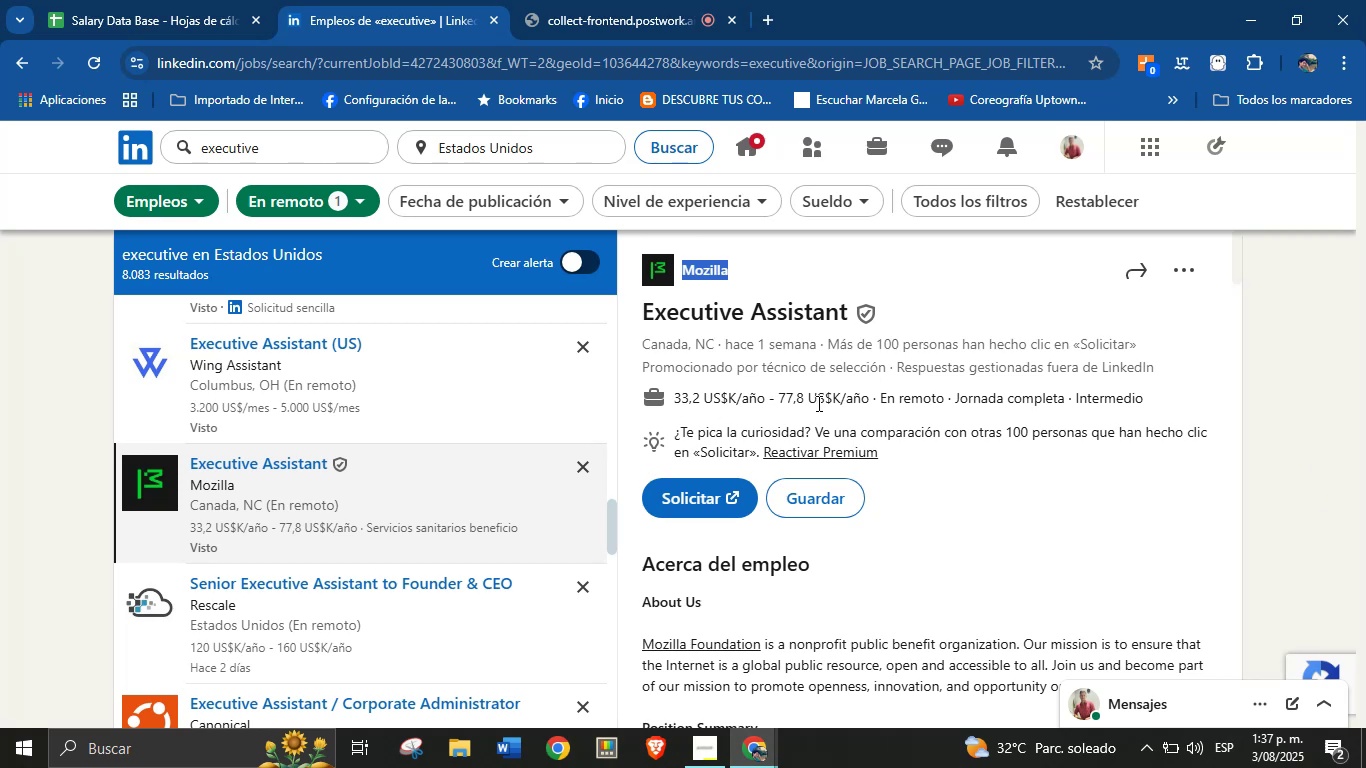 
left_click([699, 401])
 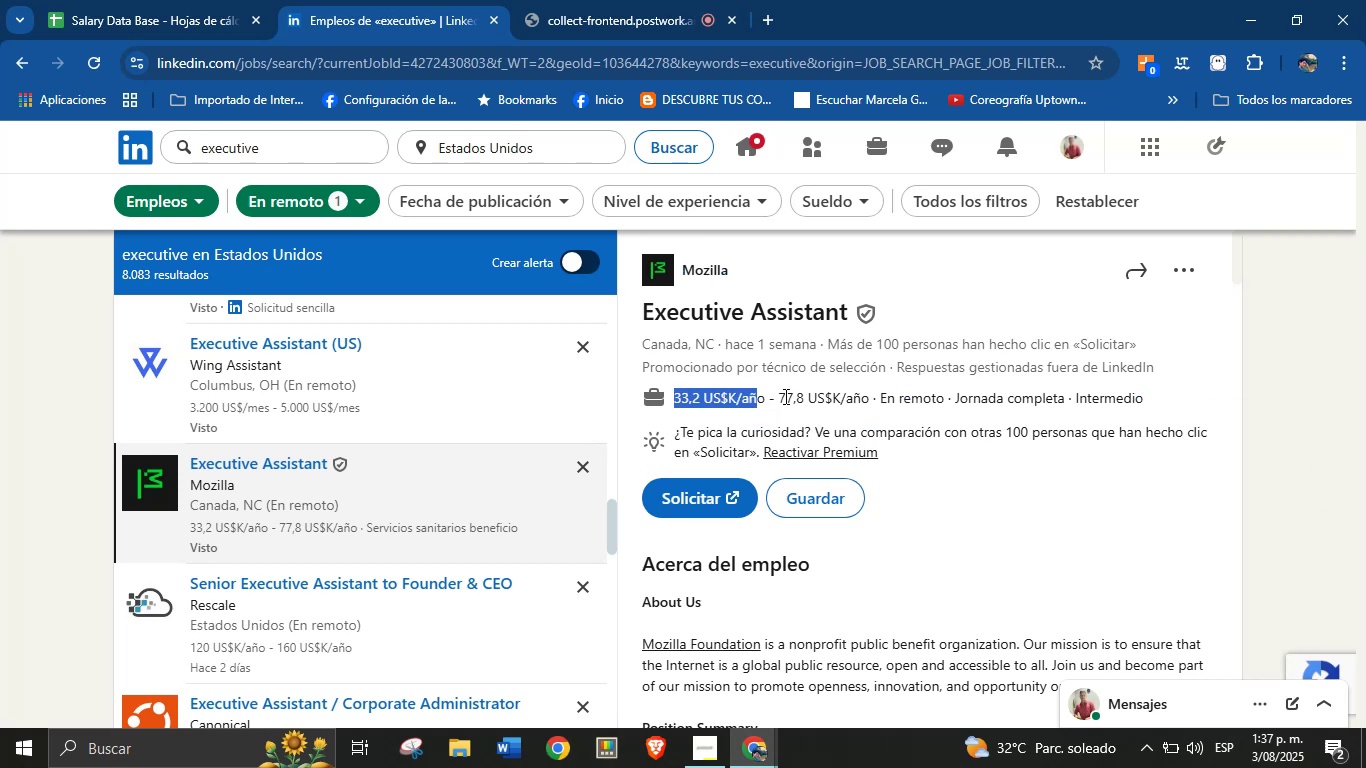 
key(Control+C)
 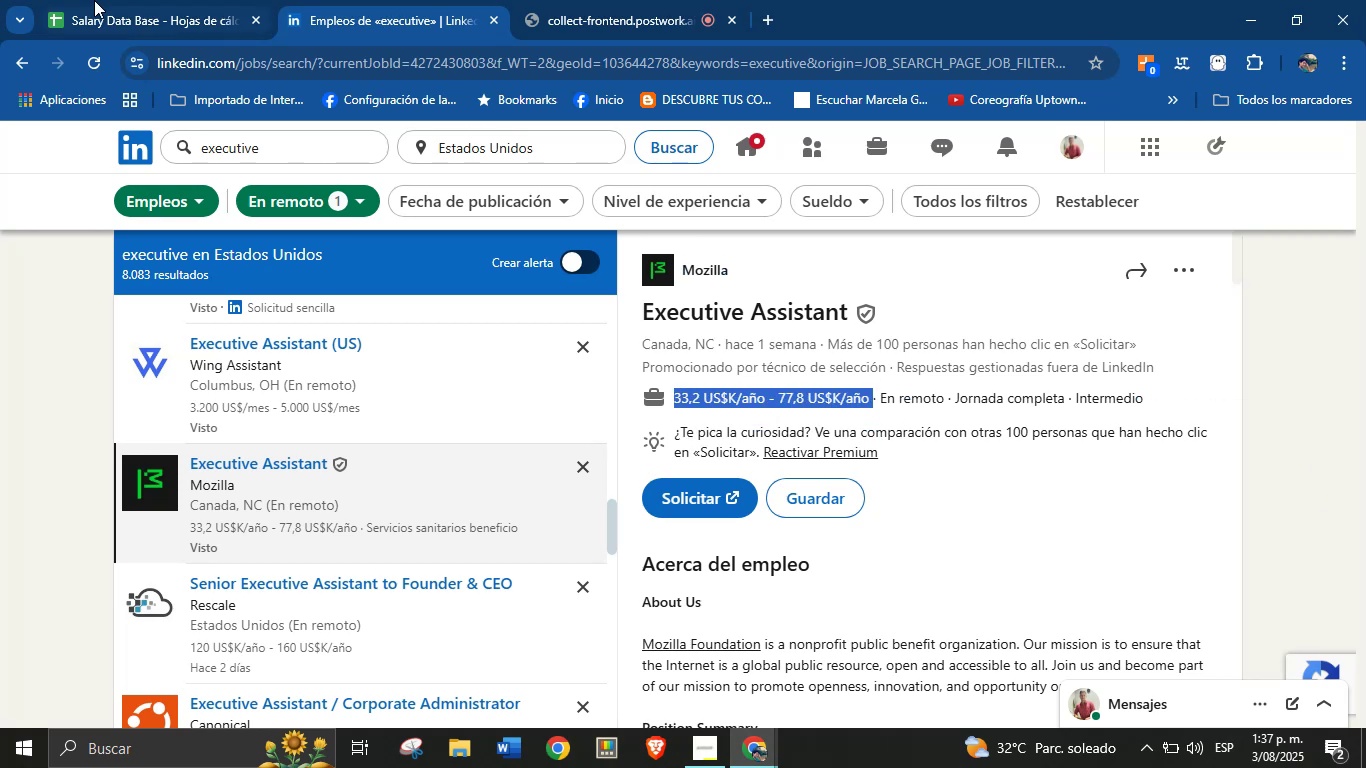 
left_click([108, 0])
 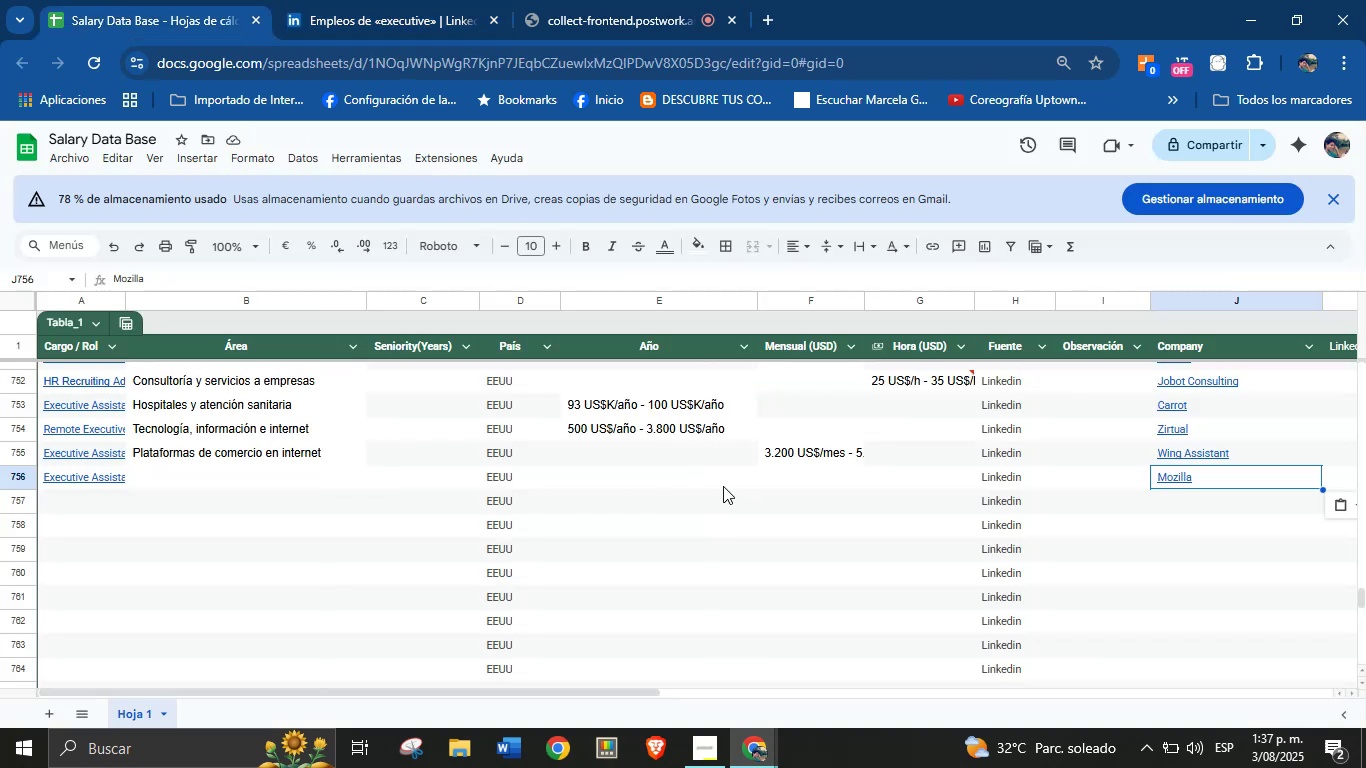 
key(Control+V)
 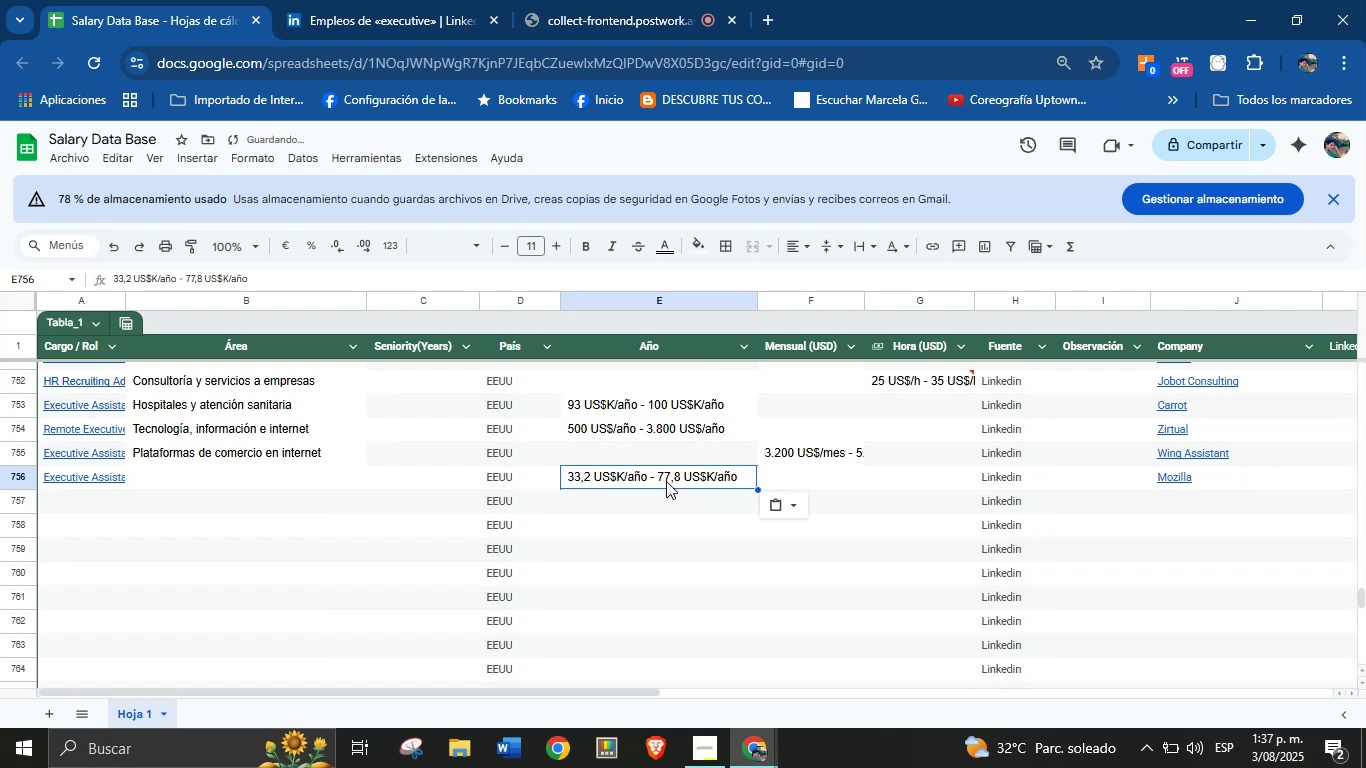 
left_click([393, 0])
 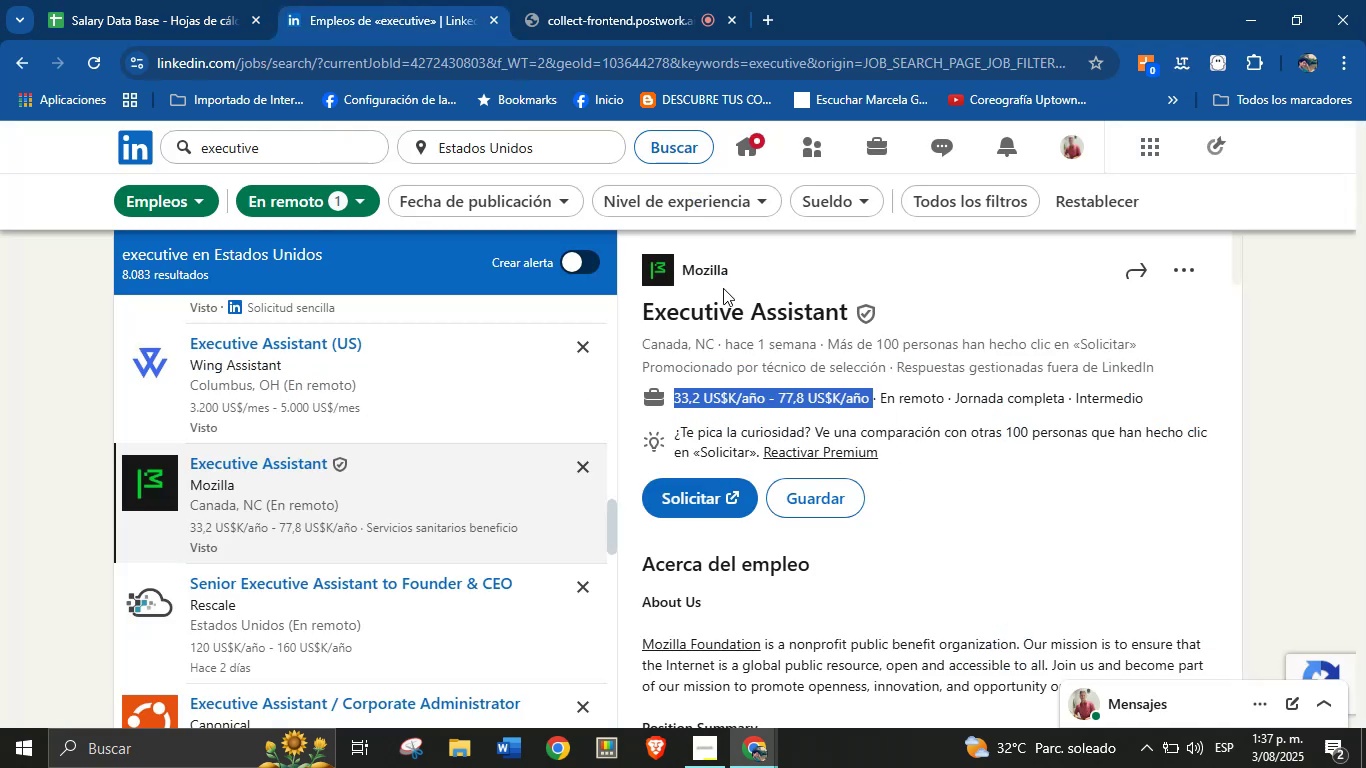 
scroll: coordinate [828, 581], scroll_direction: down, amount: 38.0
 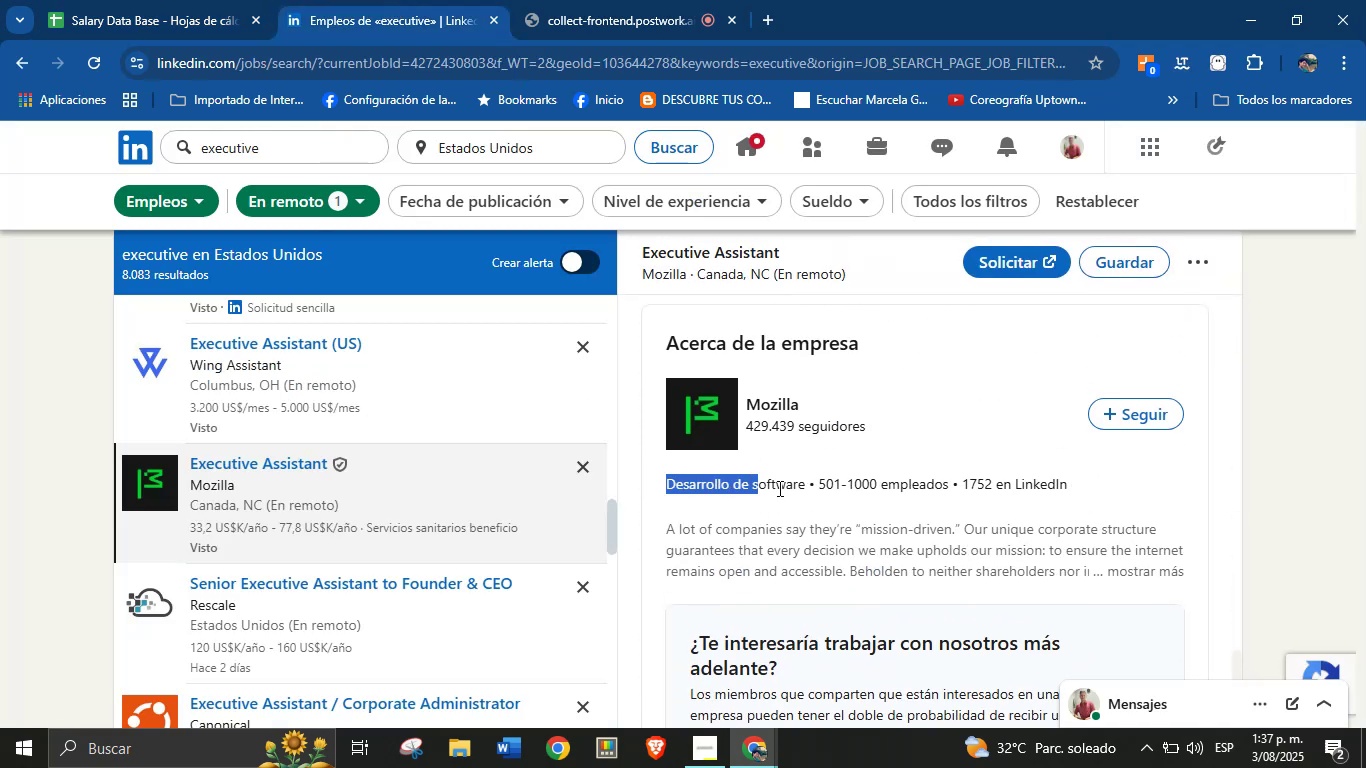 
key(Control+C)
 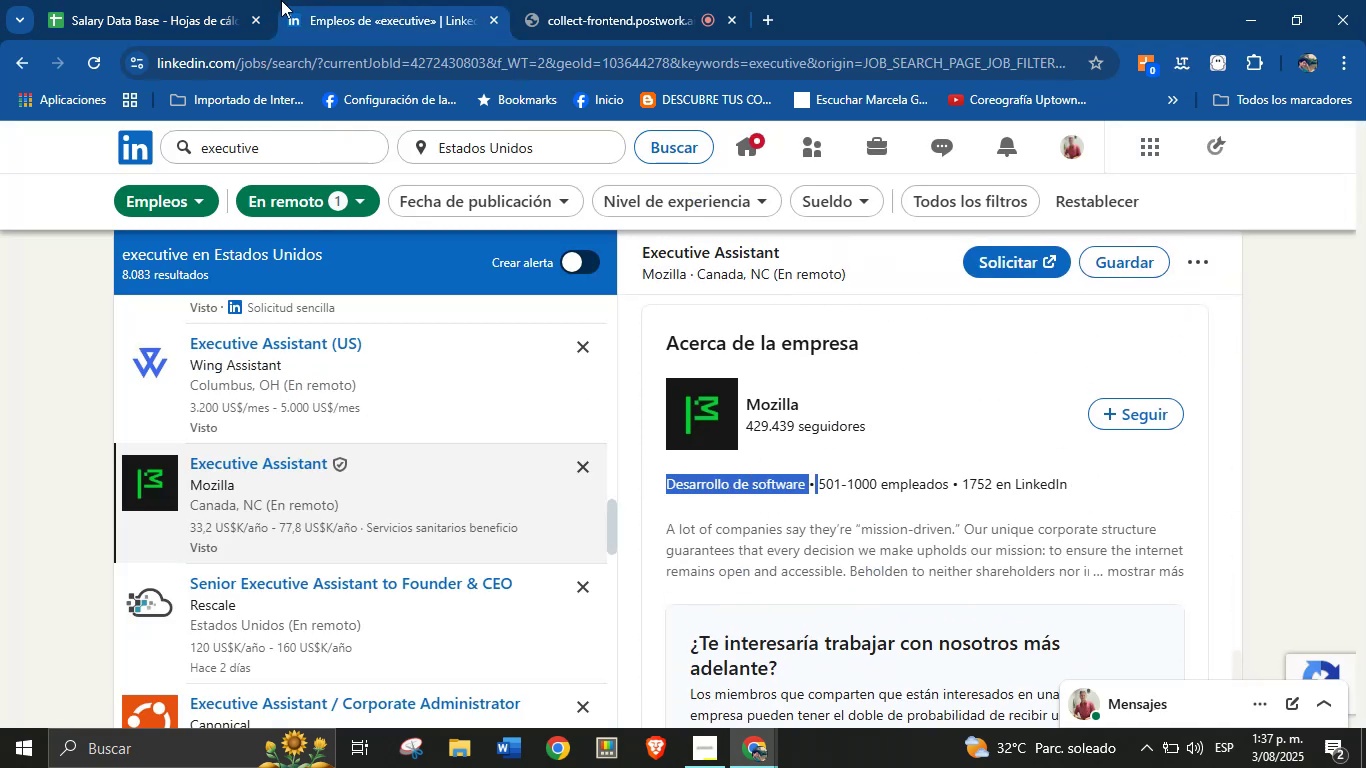 
left_click([172, 0])
 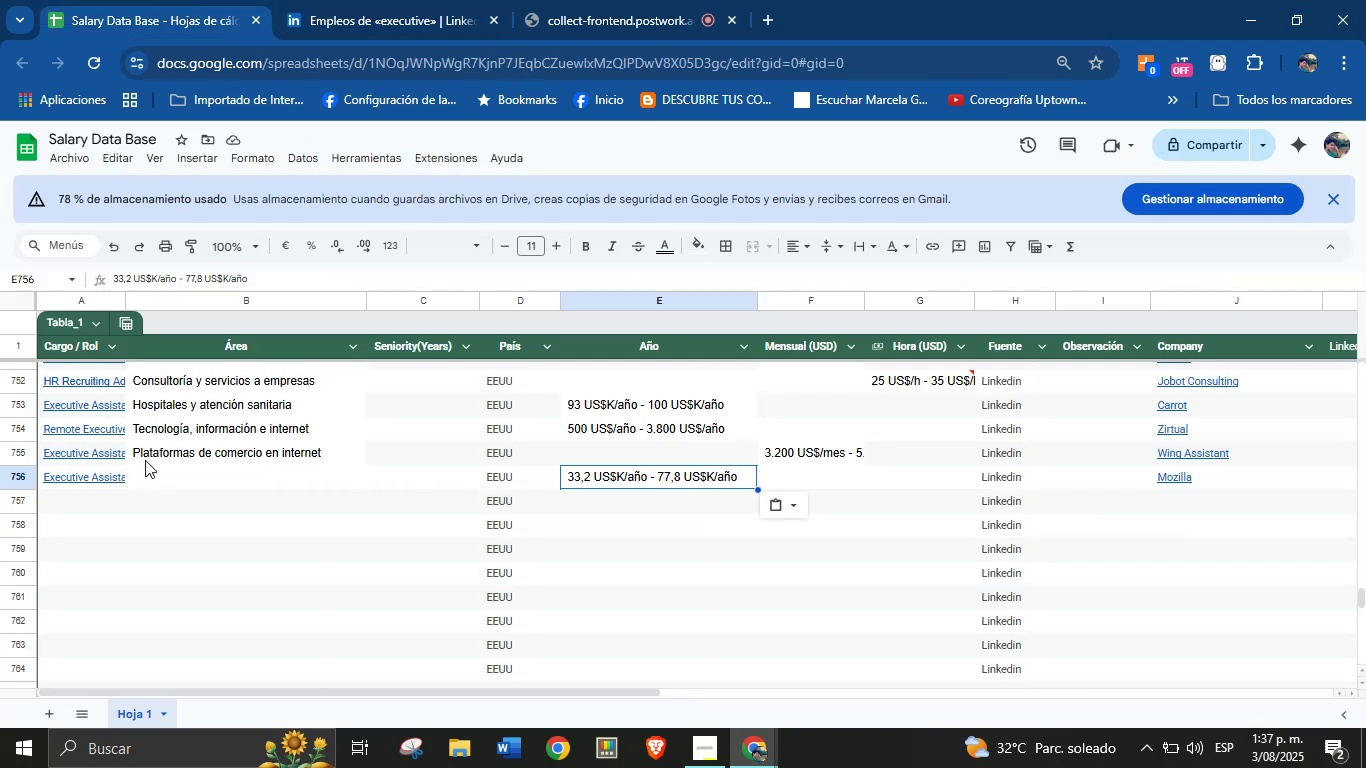 
left_click([176, 473])
 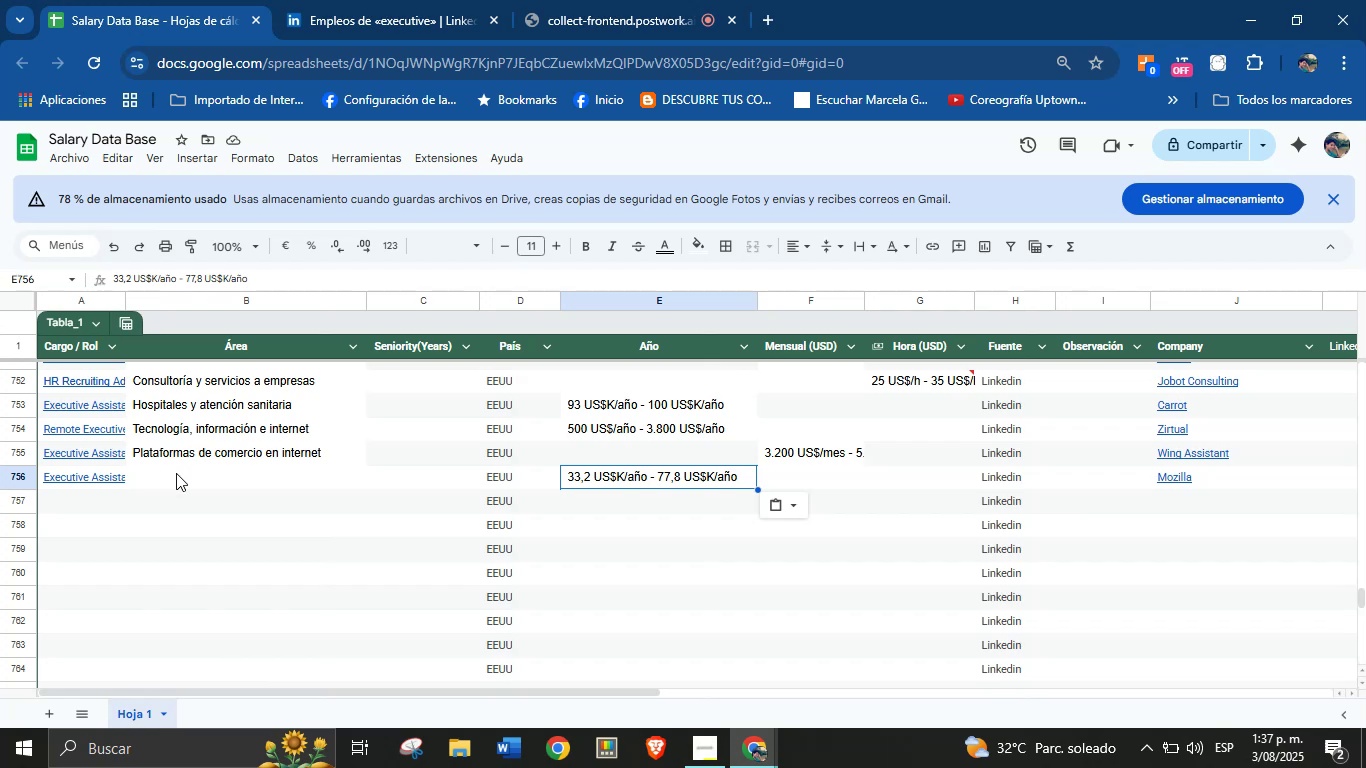 
key(Control+V)
 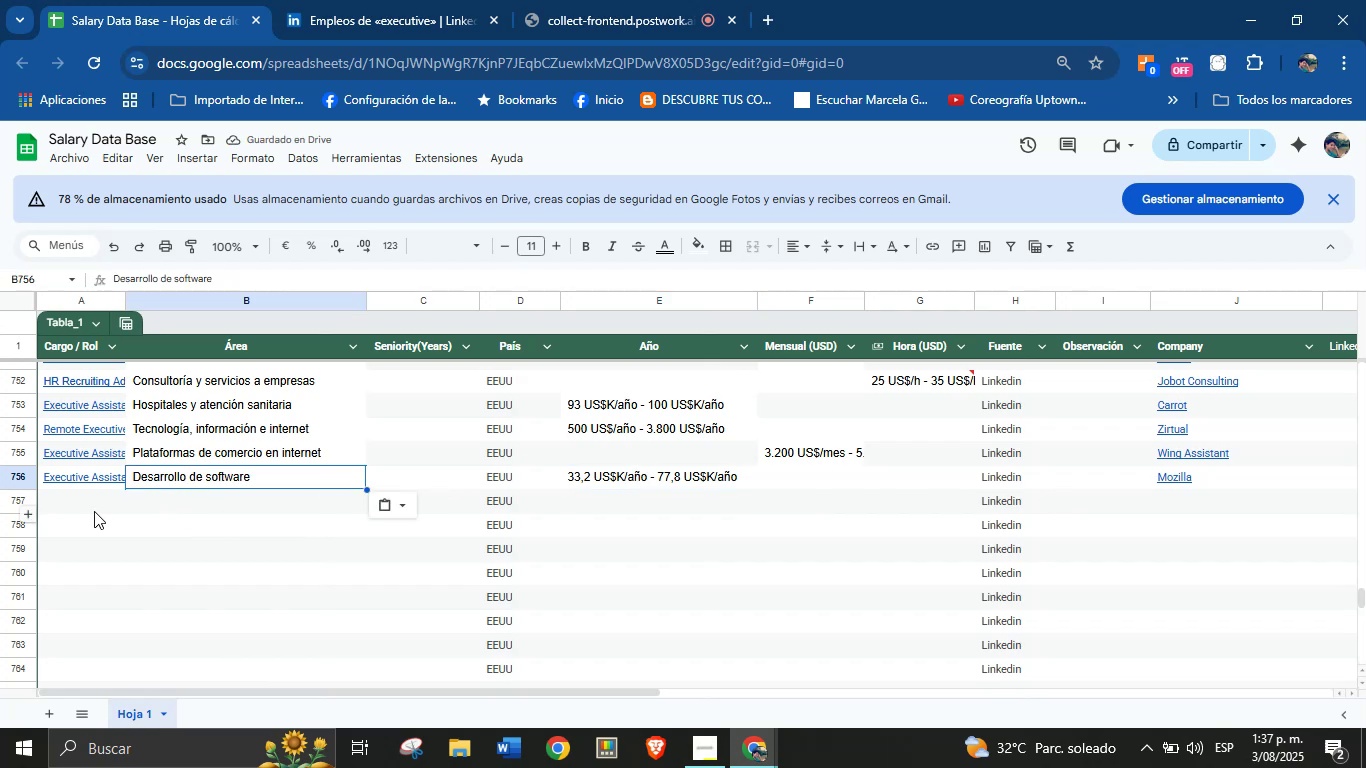 
left_click([548, 0])
 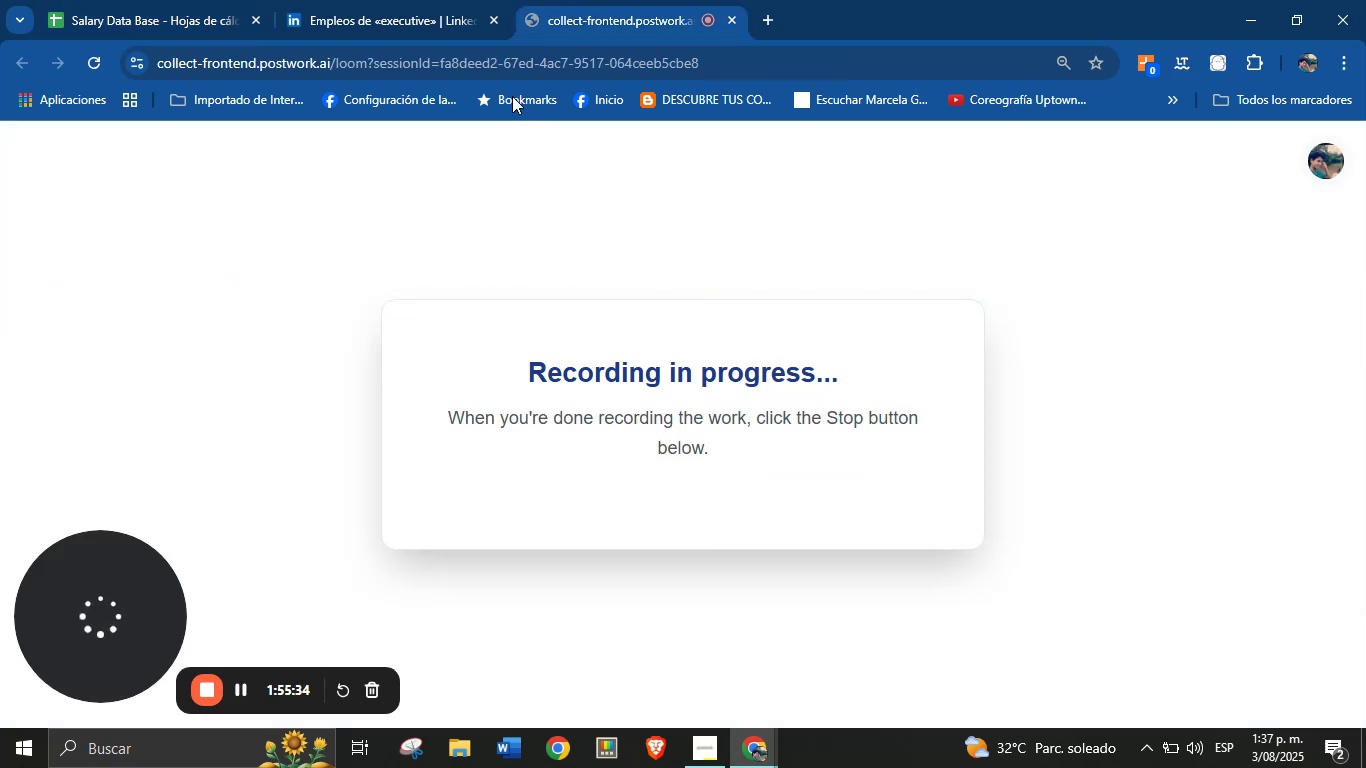 
left_click([456, 0])
 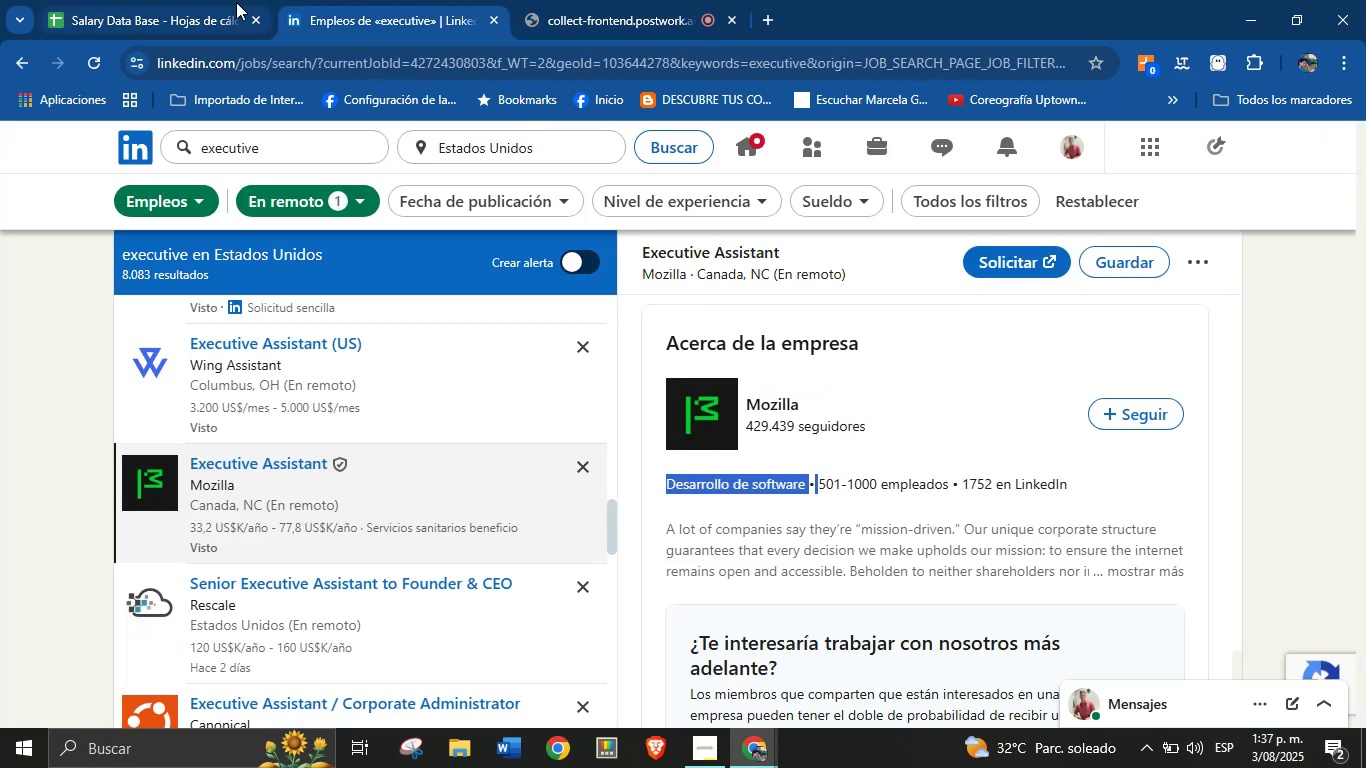 
left_click([236, 2])
 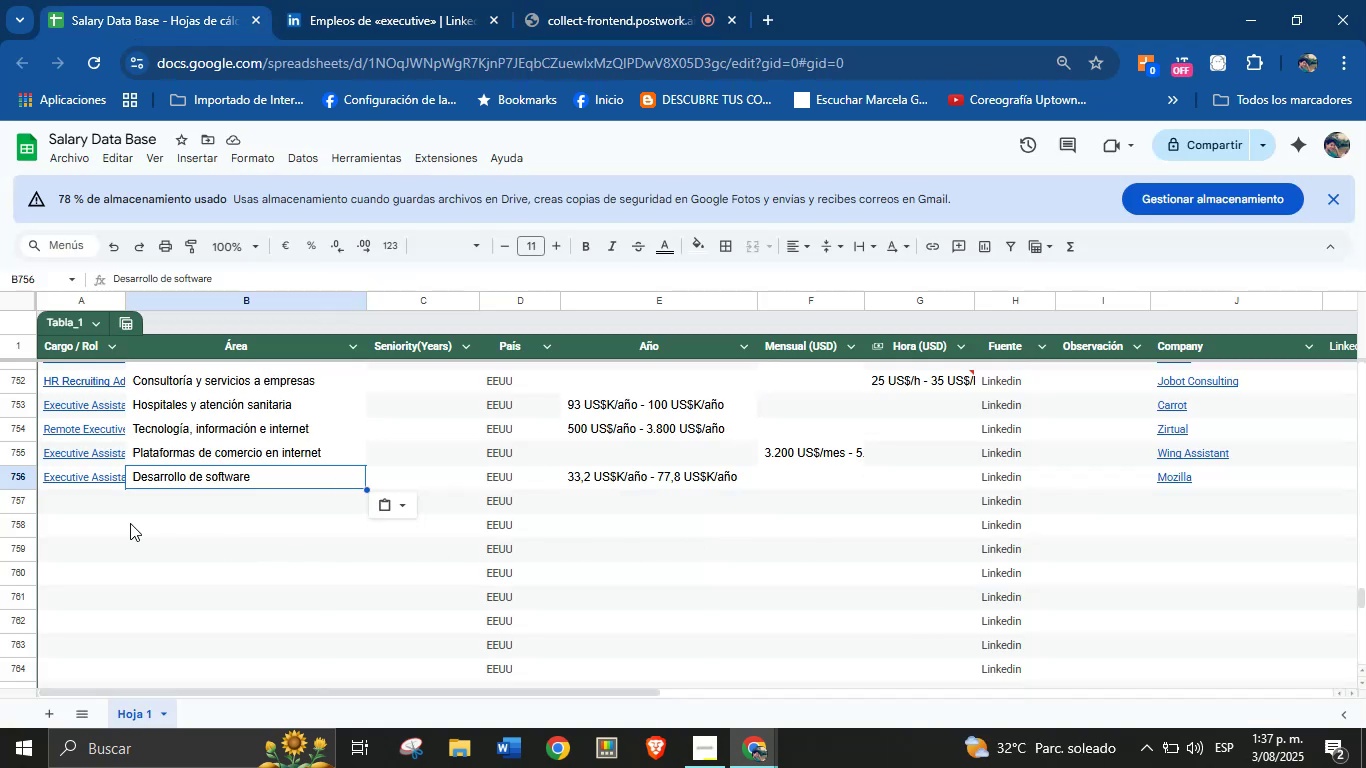 
left_click([430, 0])
 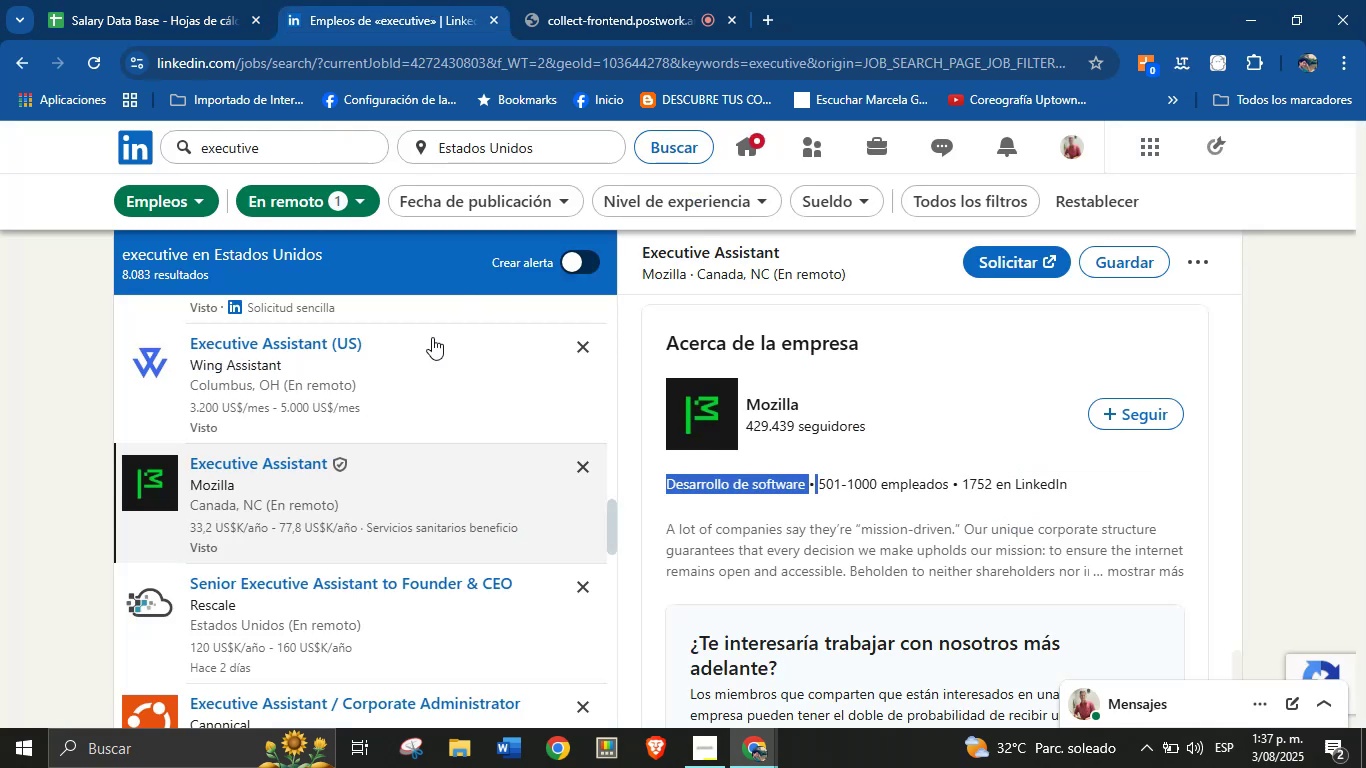 
scroll: coordinate [407, 437], scroll_direction: down, amount: 1.0
 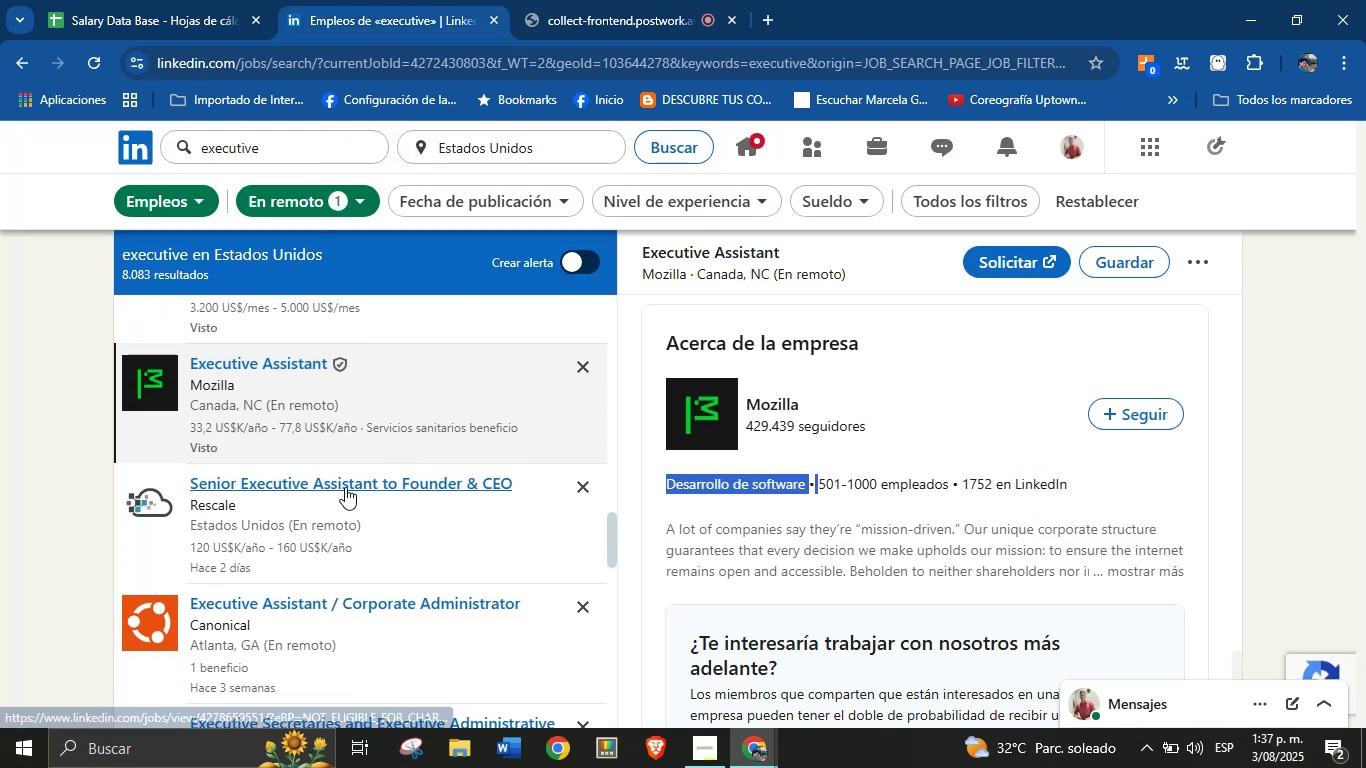 
left_click([345, 487])
 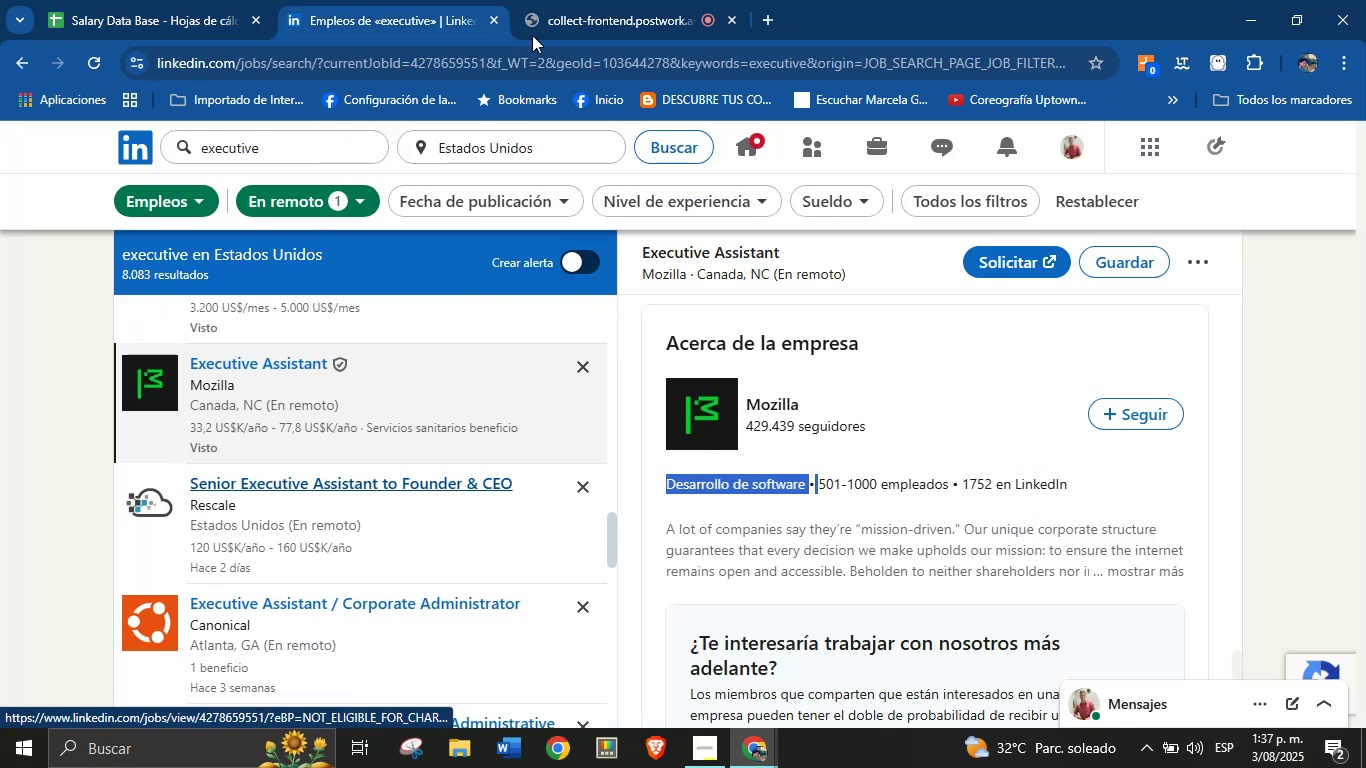 
left_click([607, 0])
 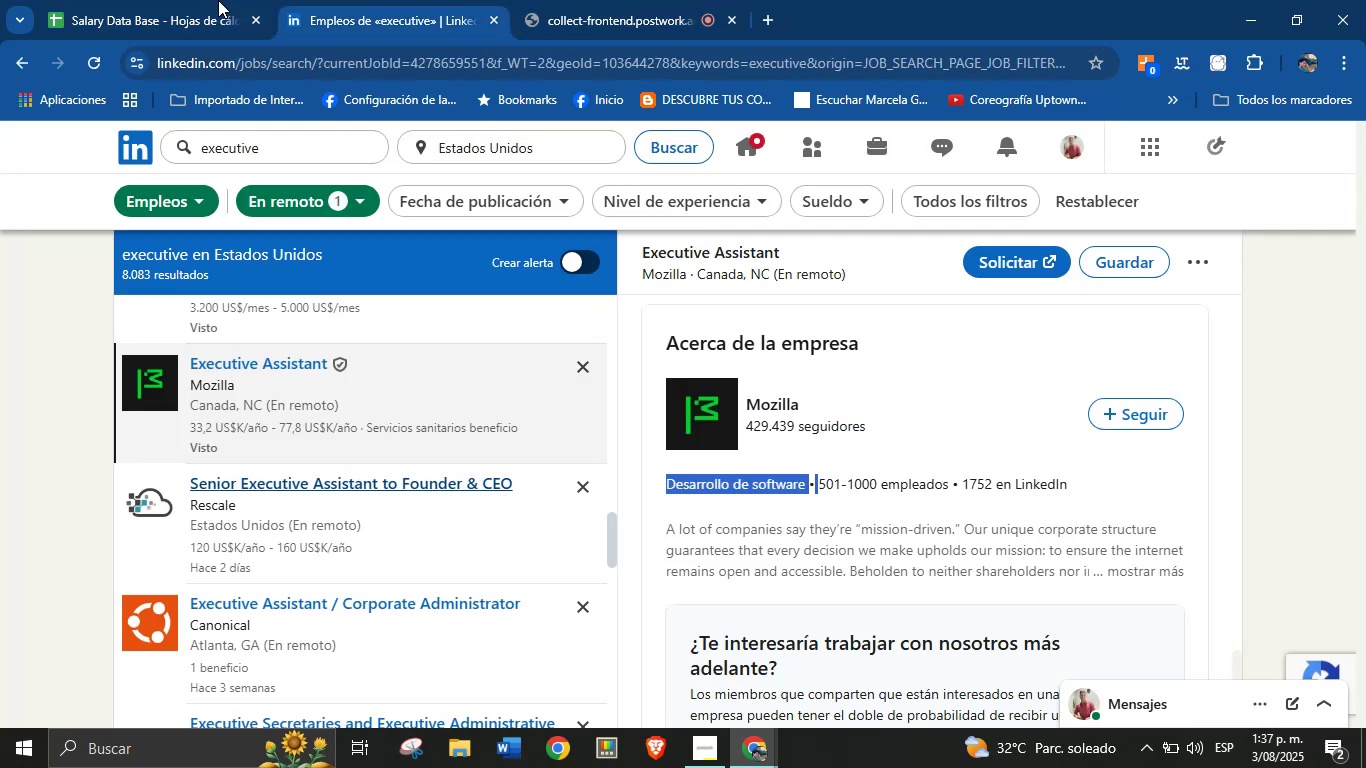 
triple_click([369, 0])
 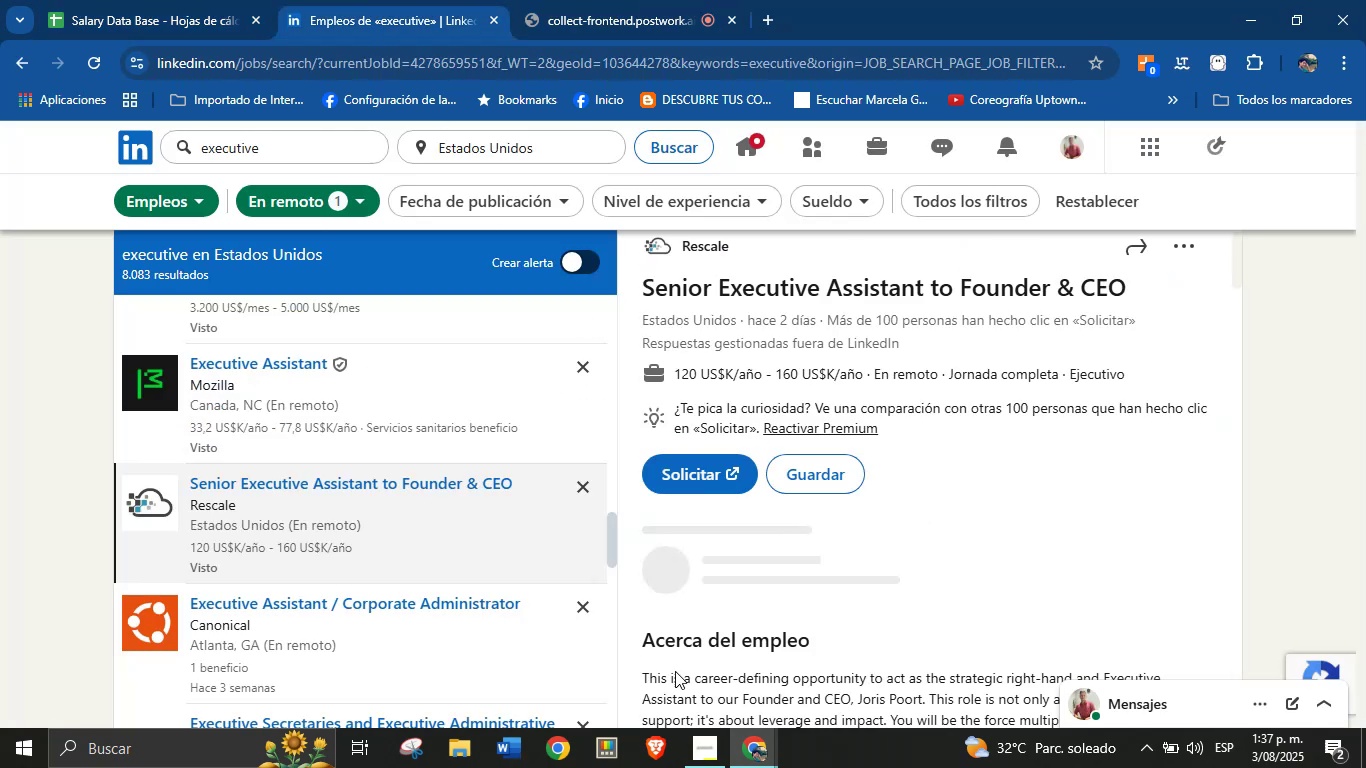 
scroll: coordinate [1021, 513], scroll_direction: up, amount: 1.0
 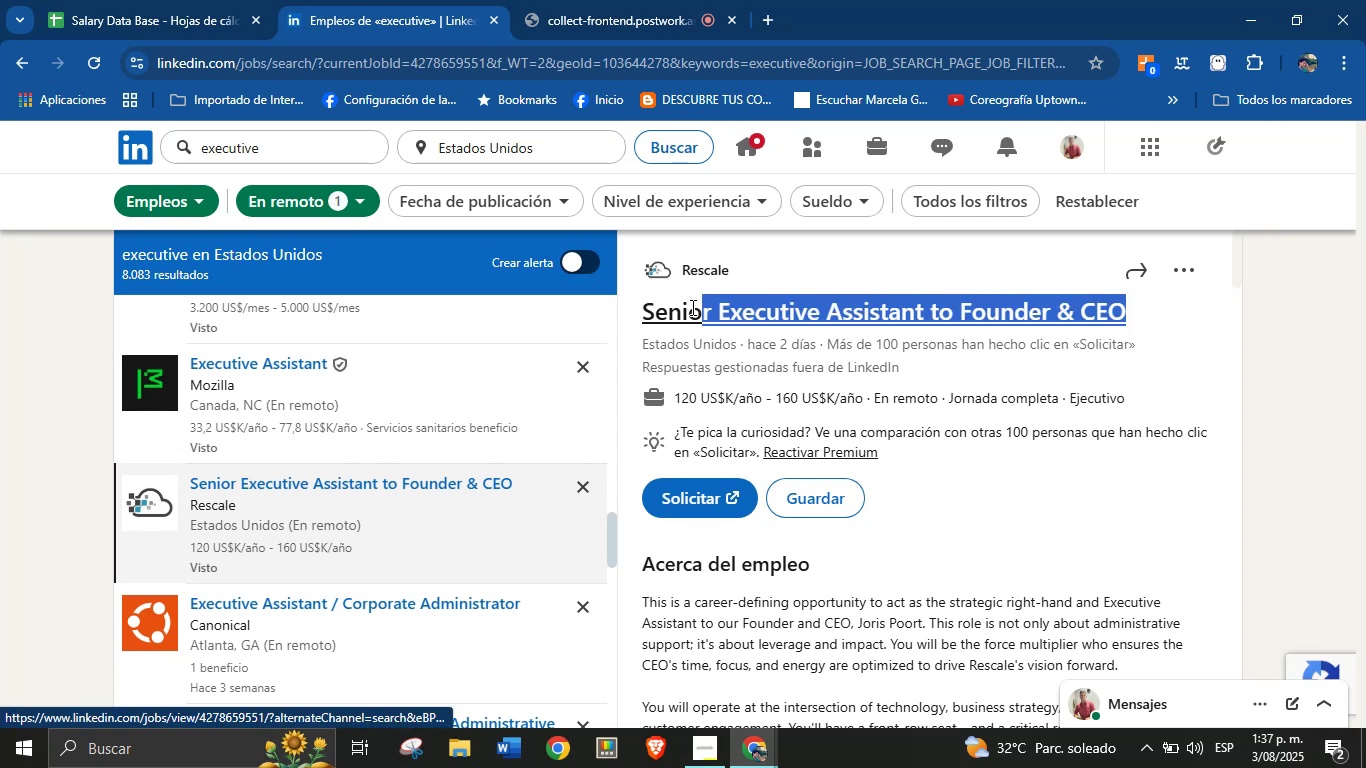 
key(Control+ControlLeft)
 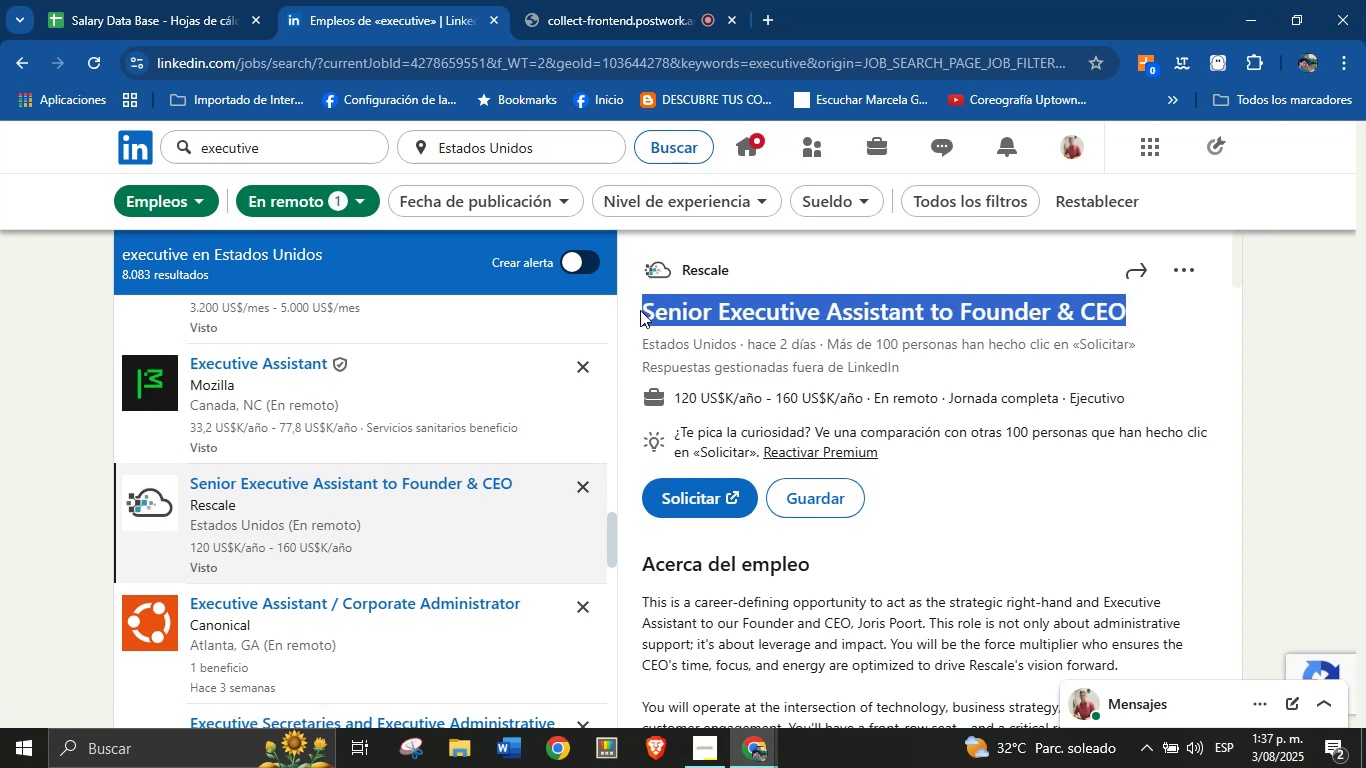 
key(Control+C)
 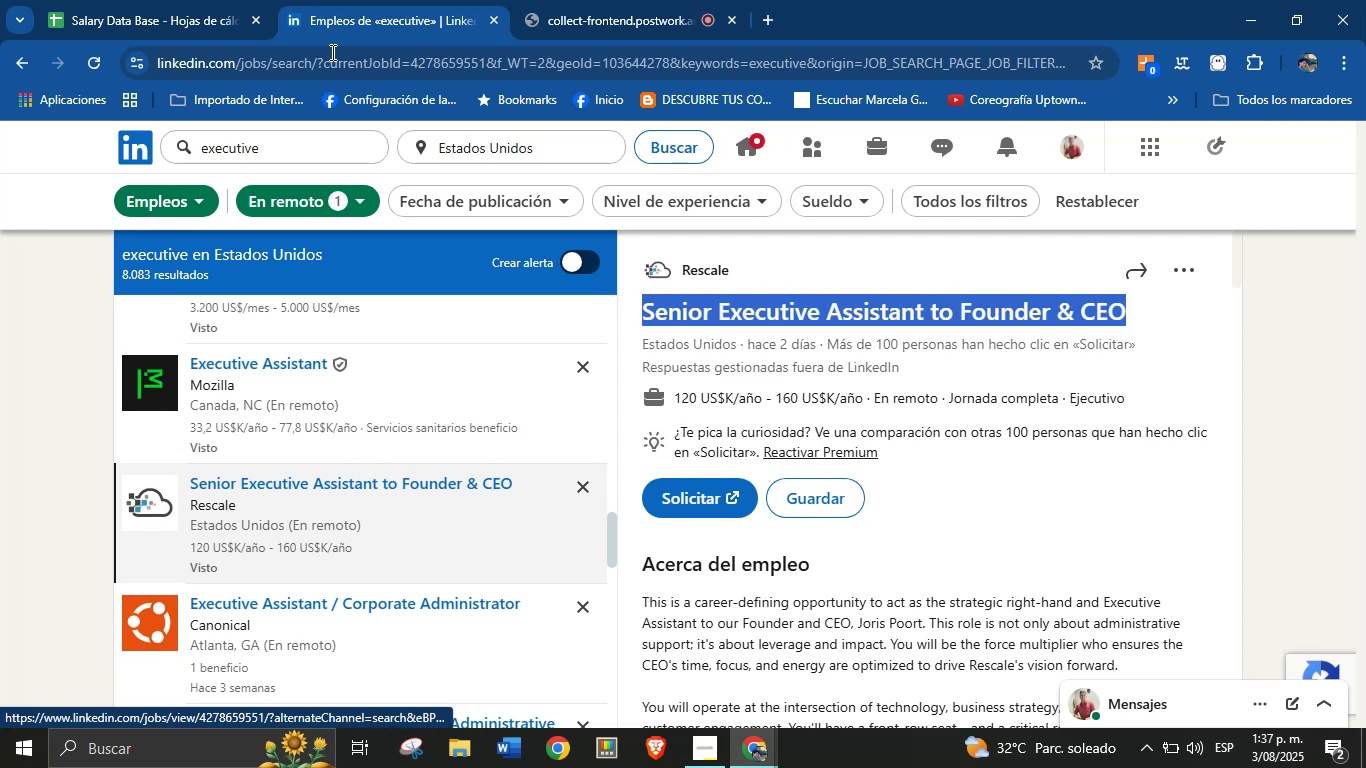 
left_click([248, 0])
 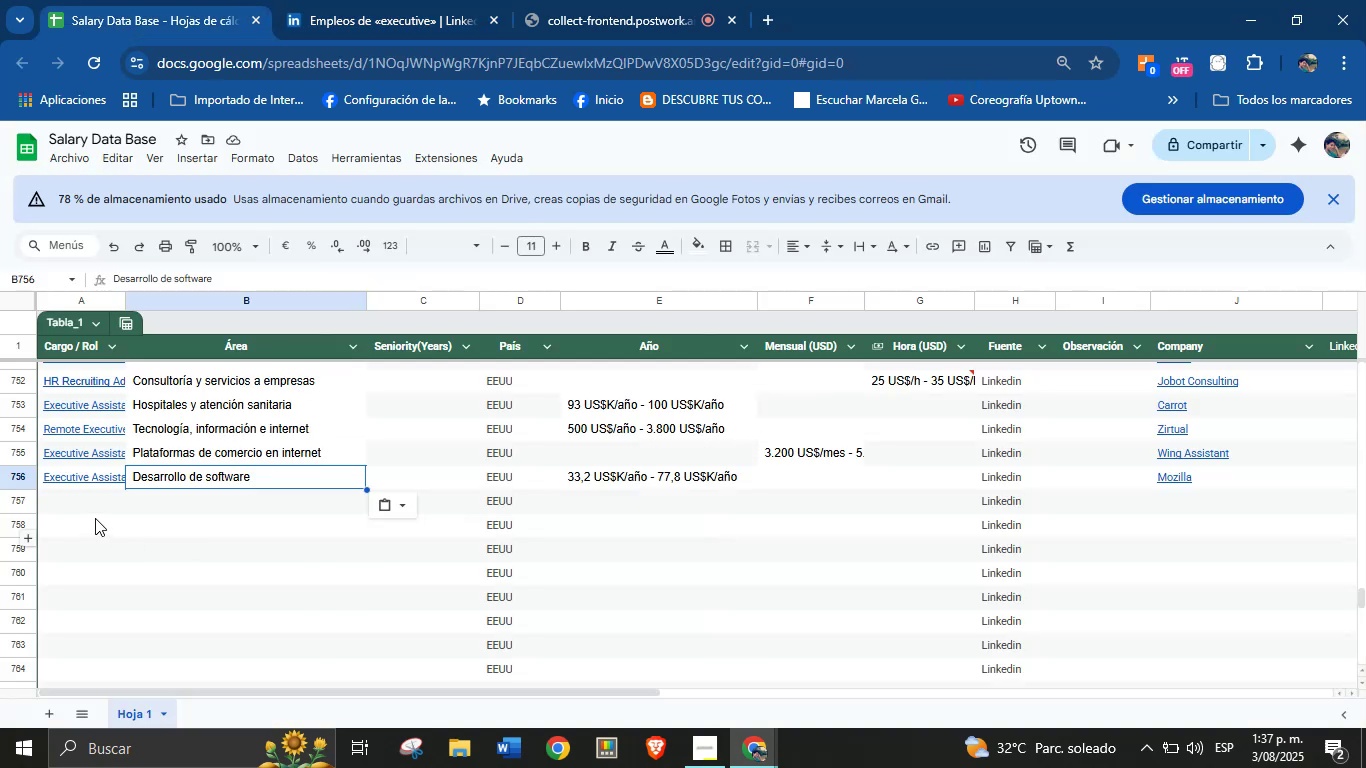 
key(Control+V)
 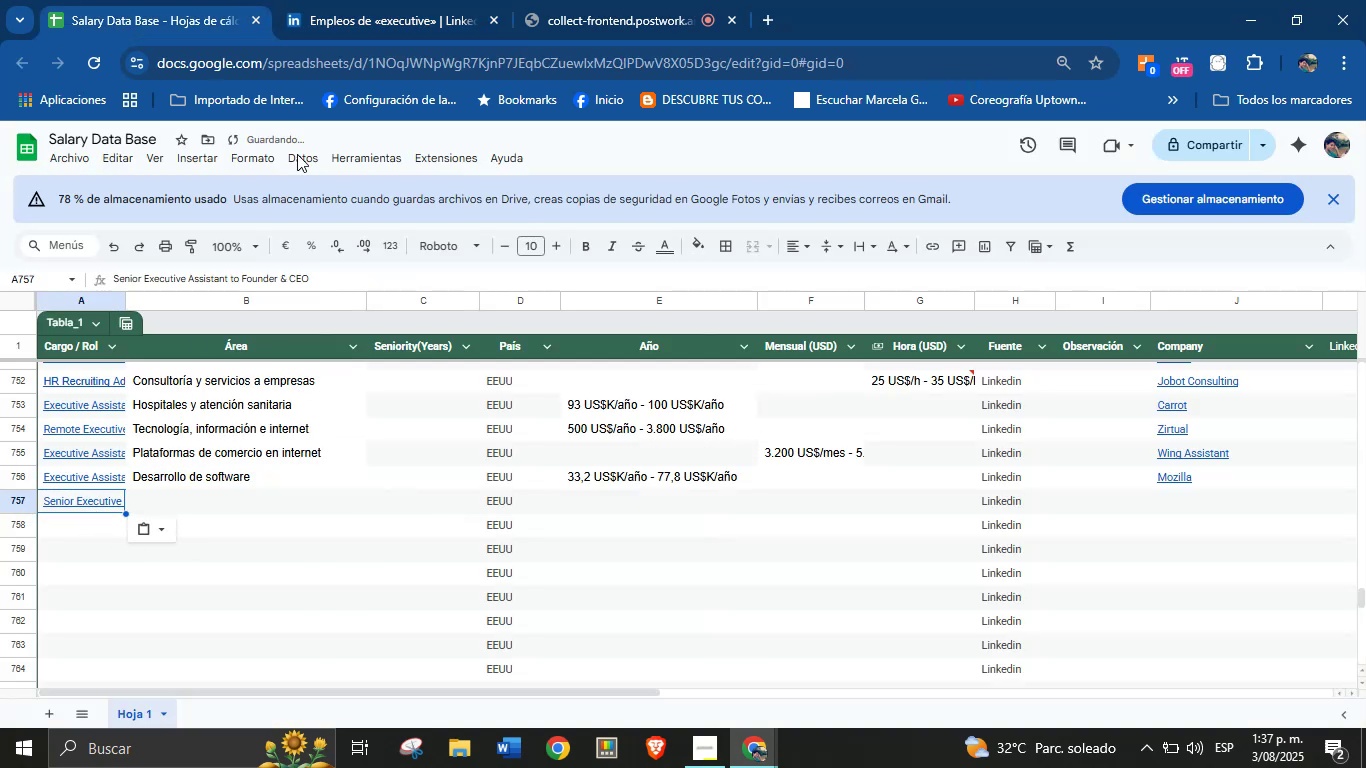 
left_click([360, 0])
 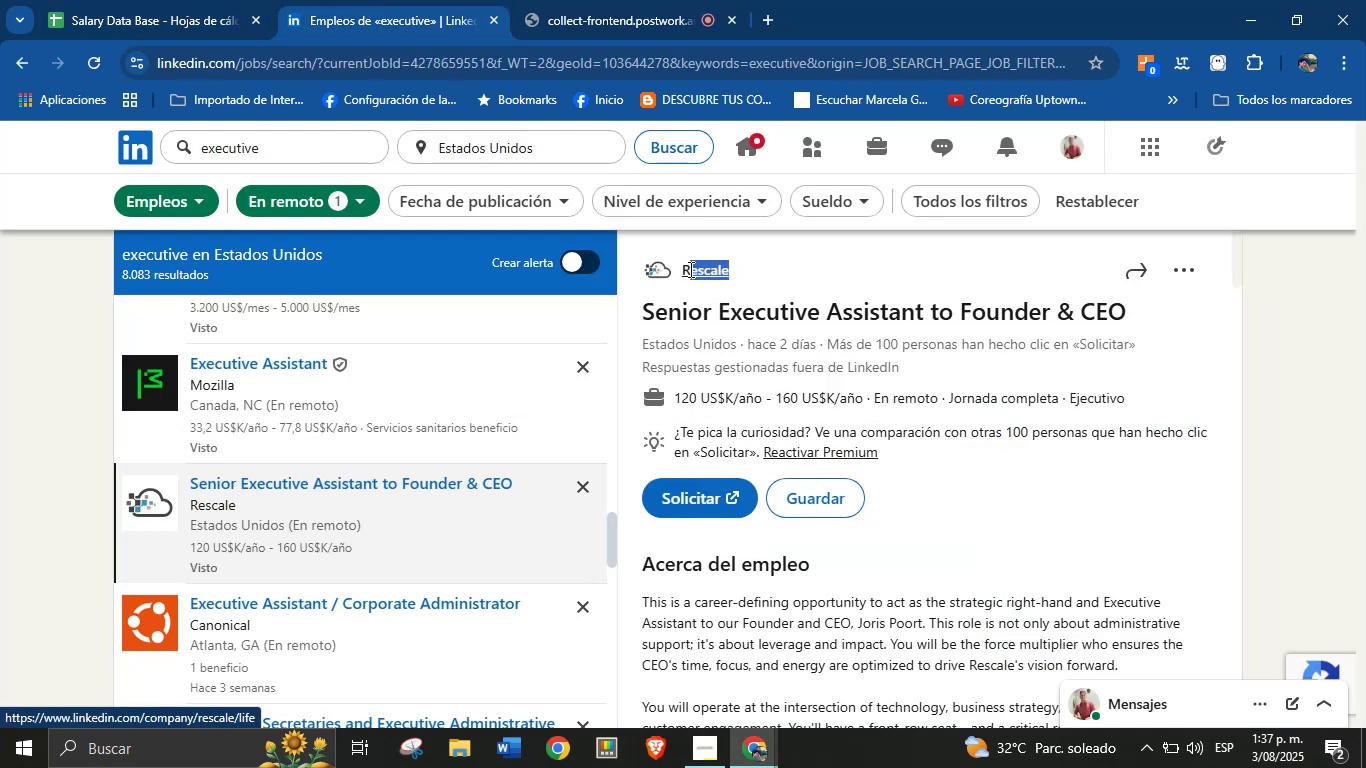 
key(Control+C)
 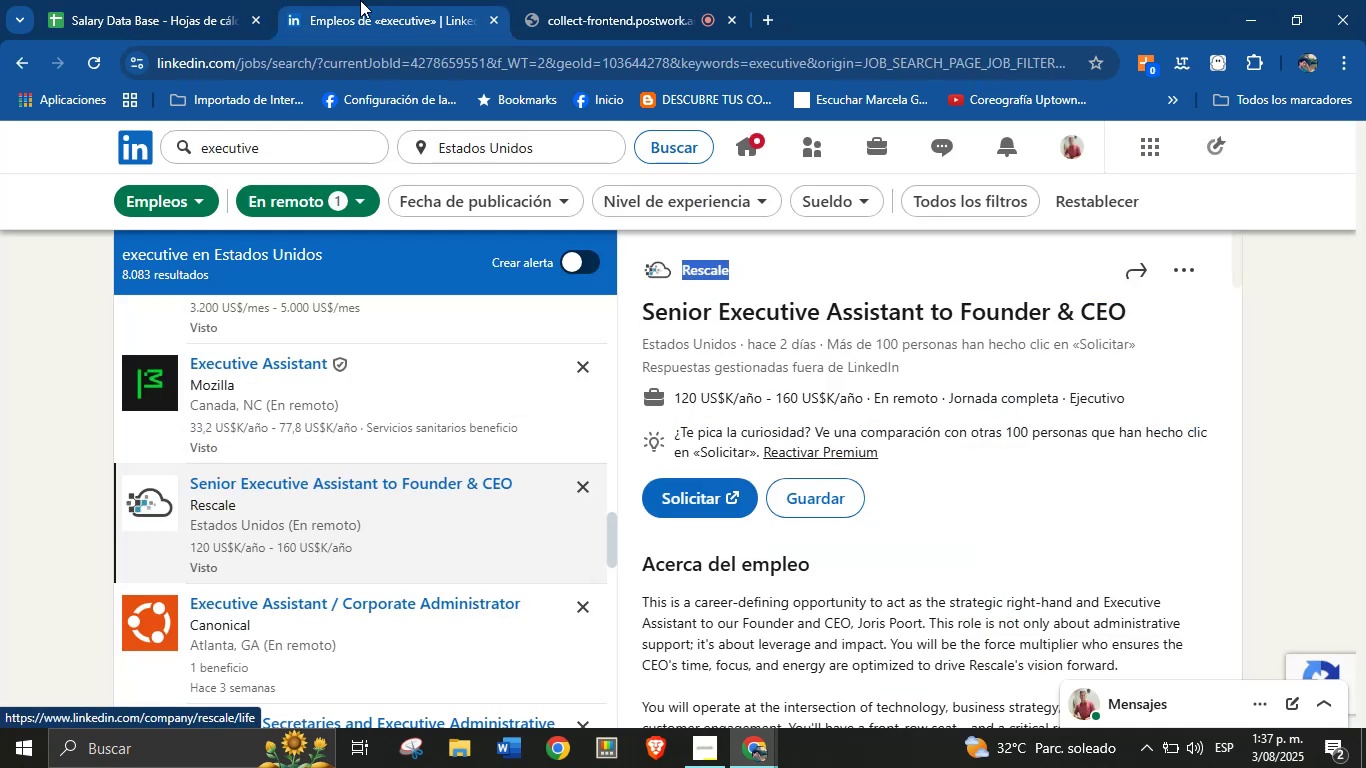 
left_click([238, 0])
 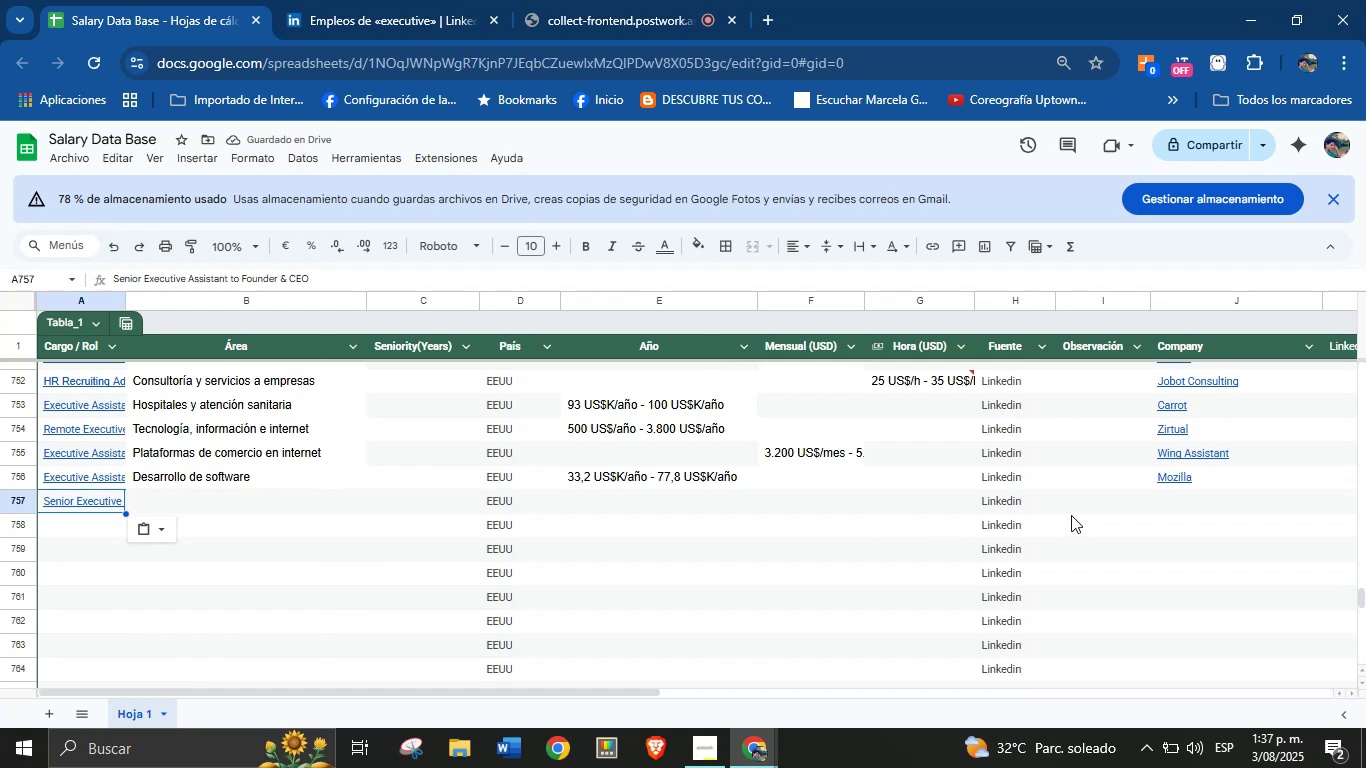 
left_click([1201, 490])
 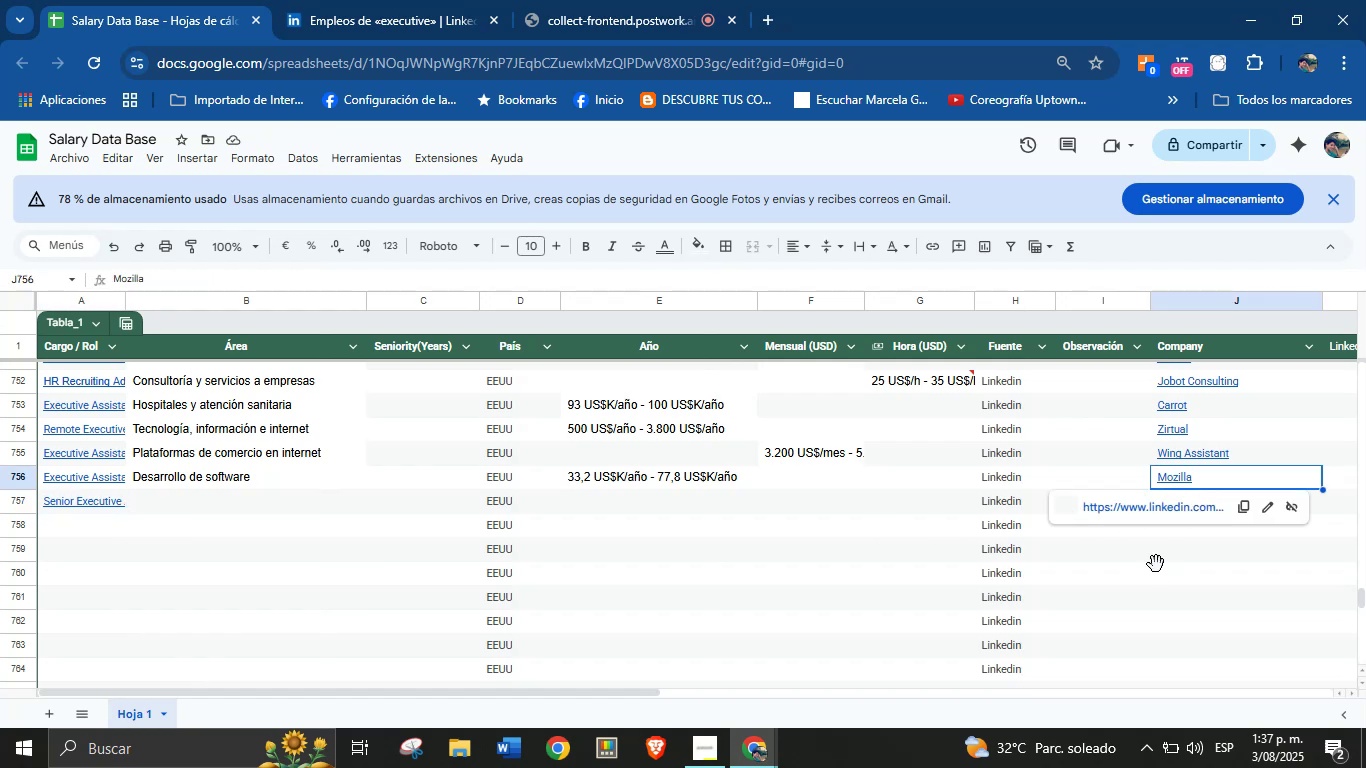 
double_click([1185, 515])
 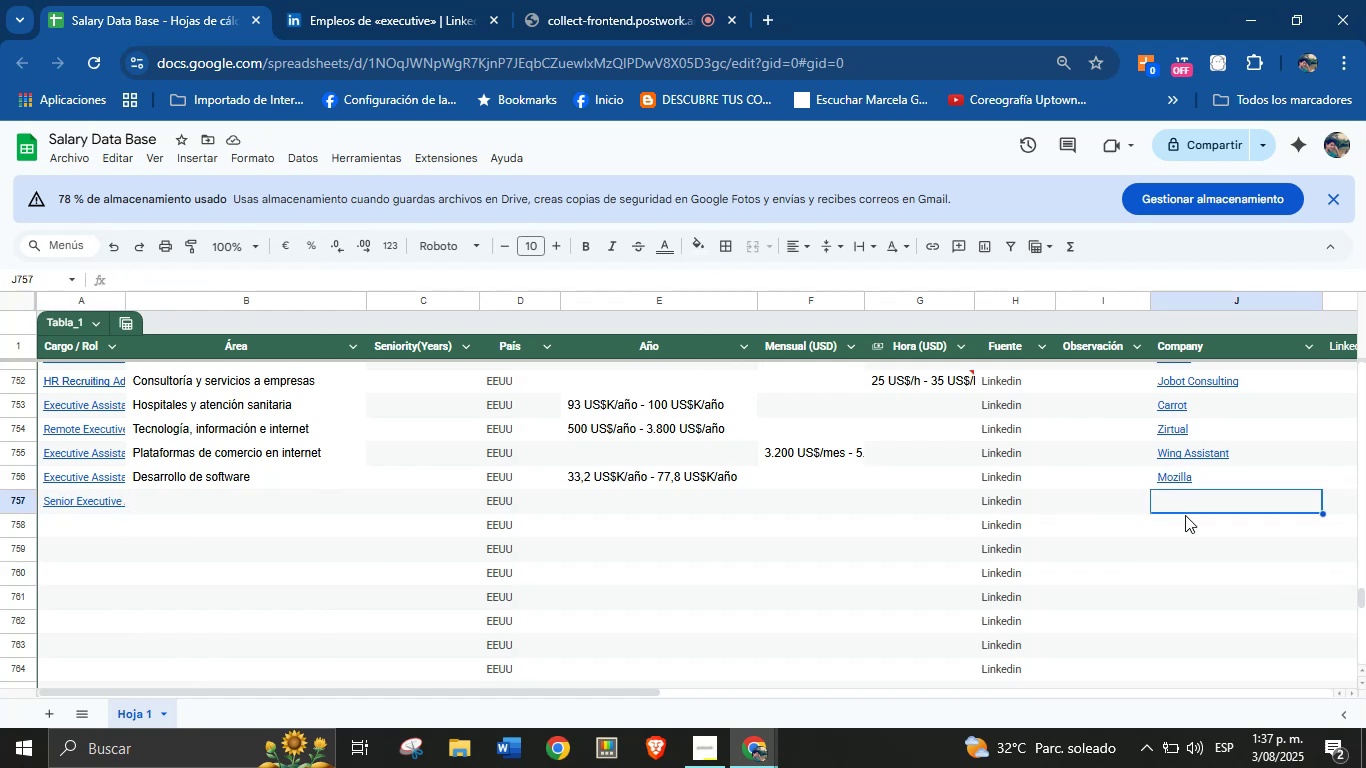 
key(Control+V)
 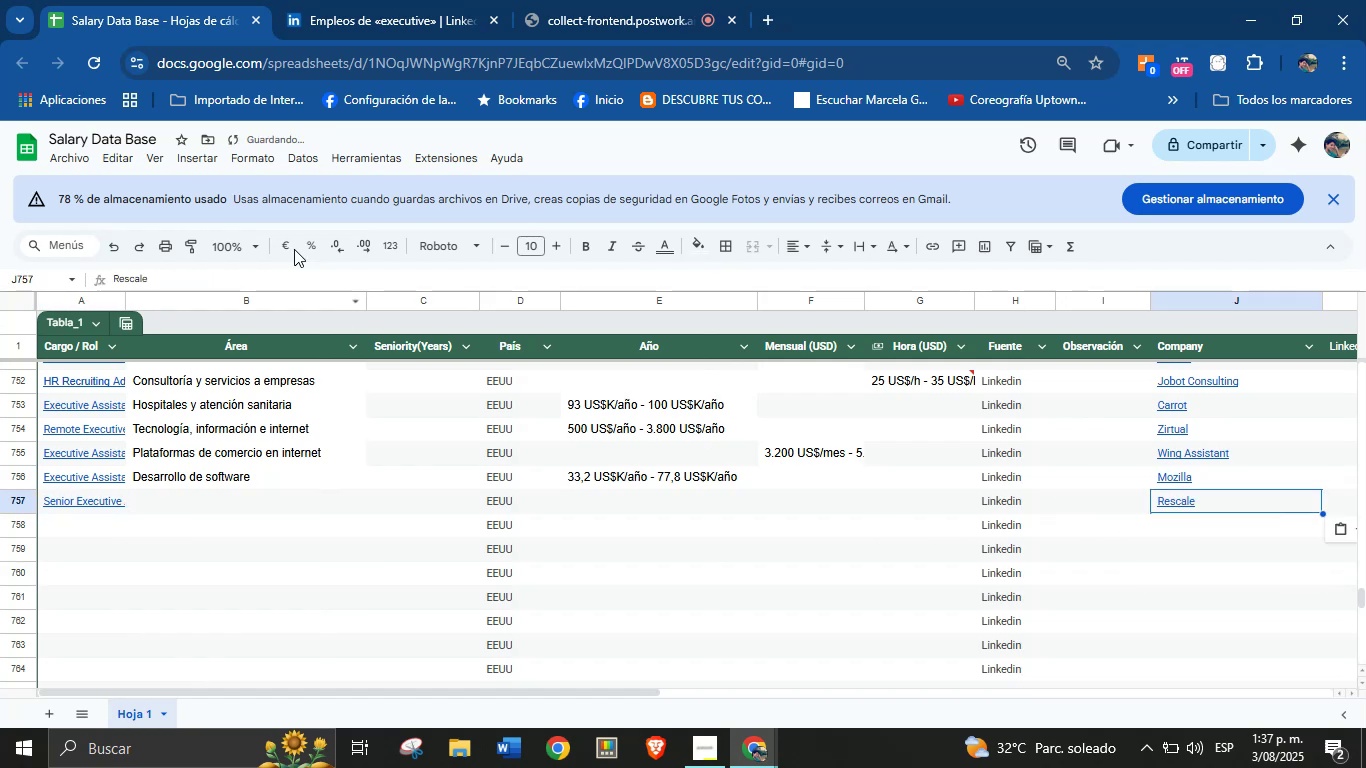 
left_click([372, 0])
 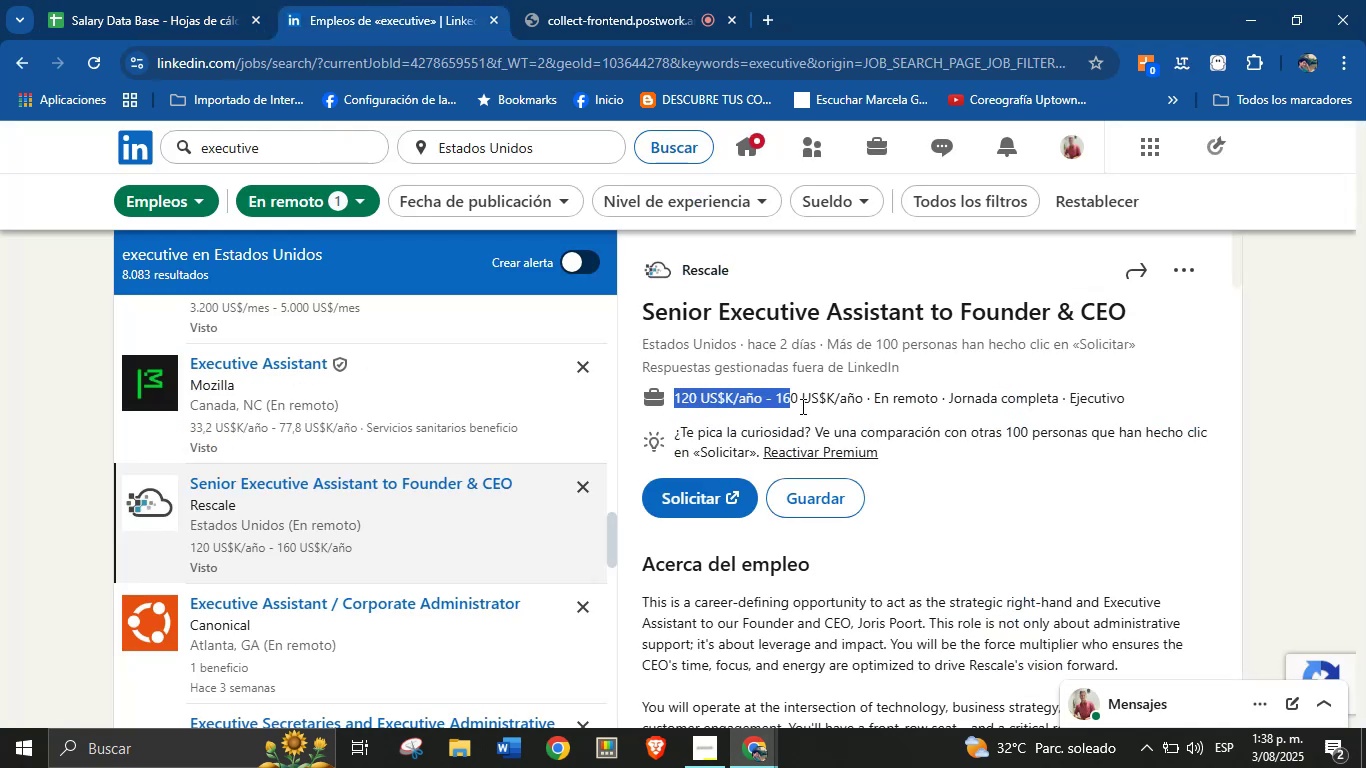 
key(Control+C)
 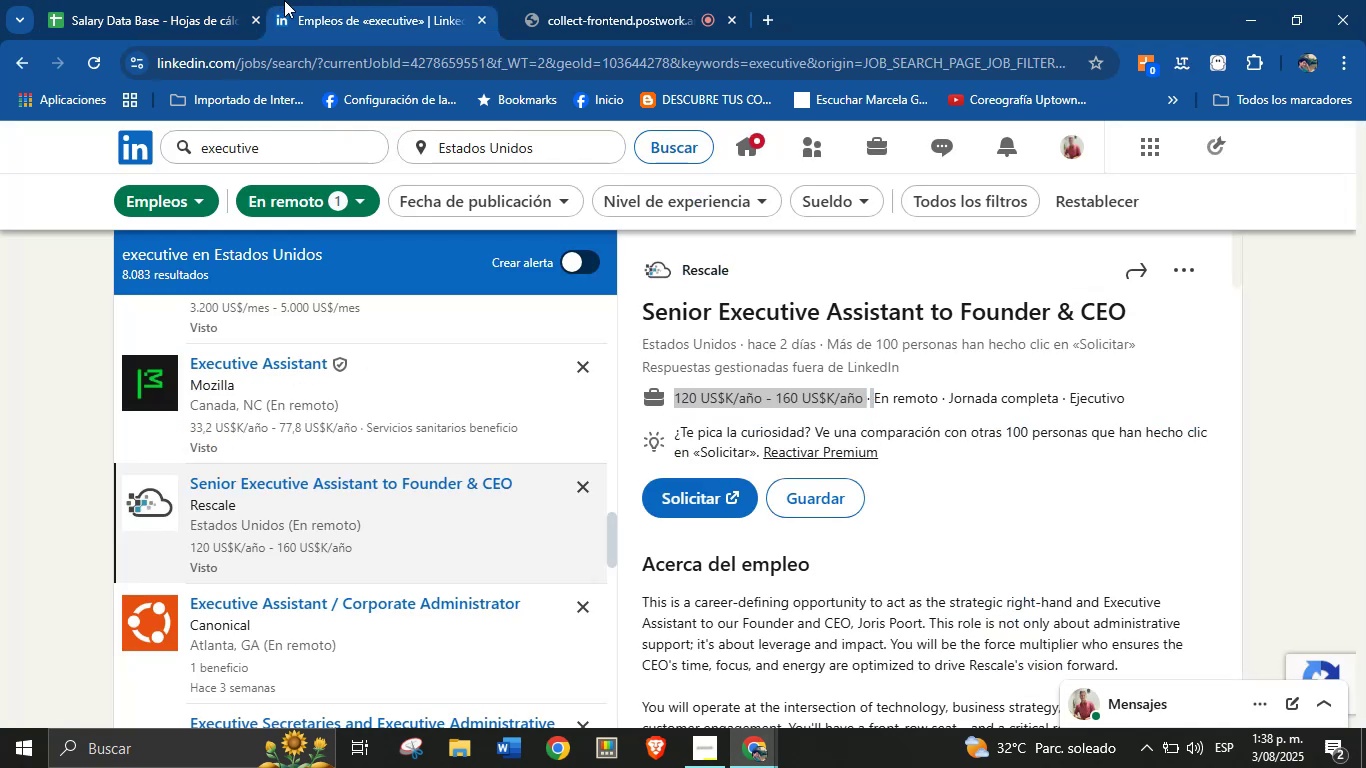 
double_click([233, 0])
 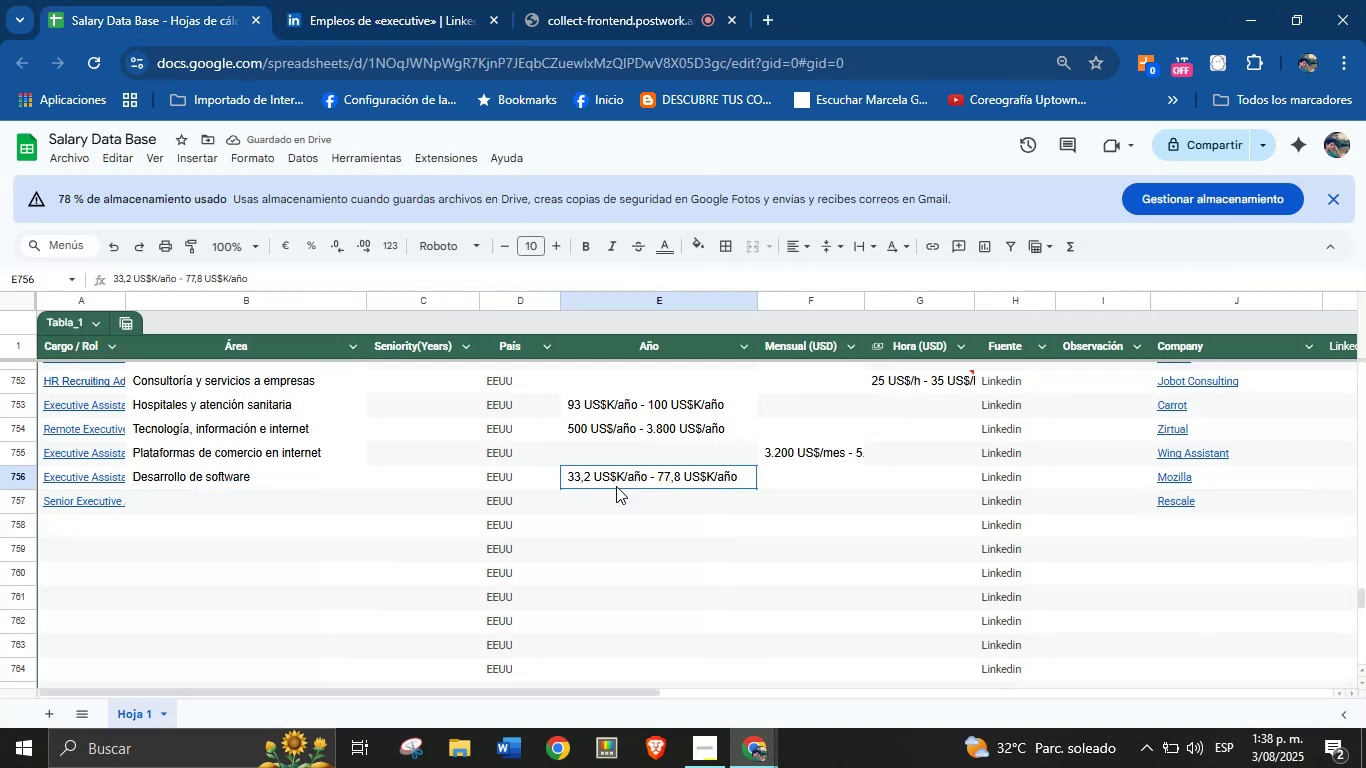 
double_click([616, 509])
 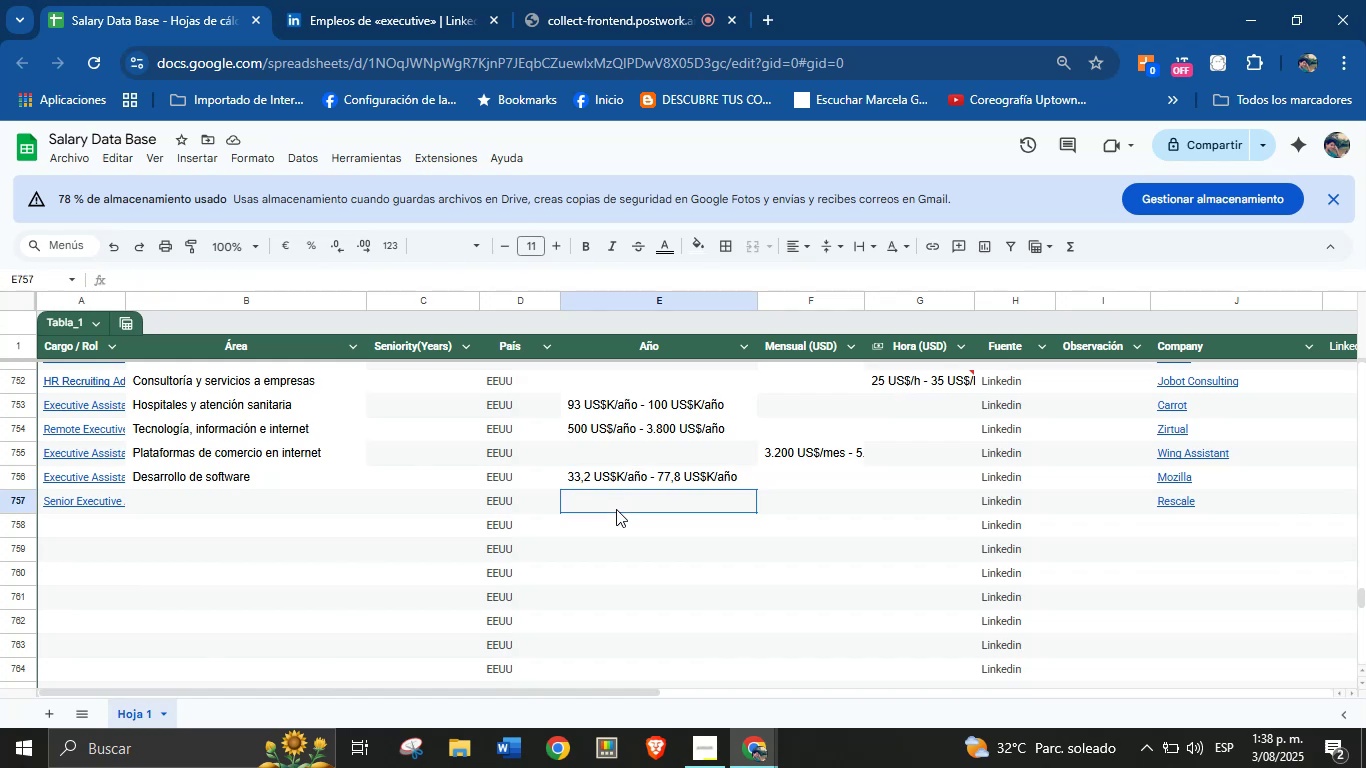 
key(Control+V)
 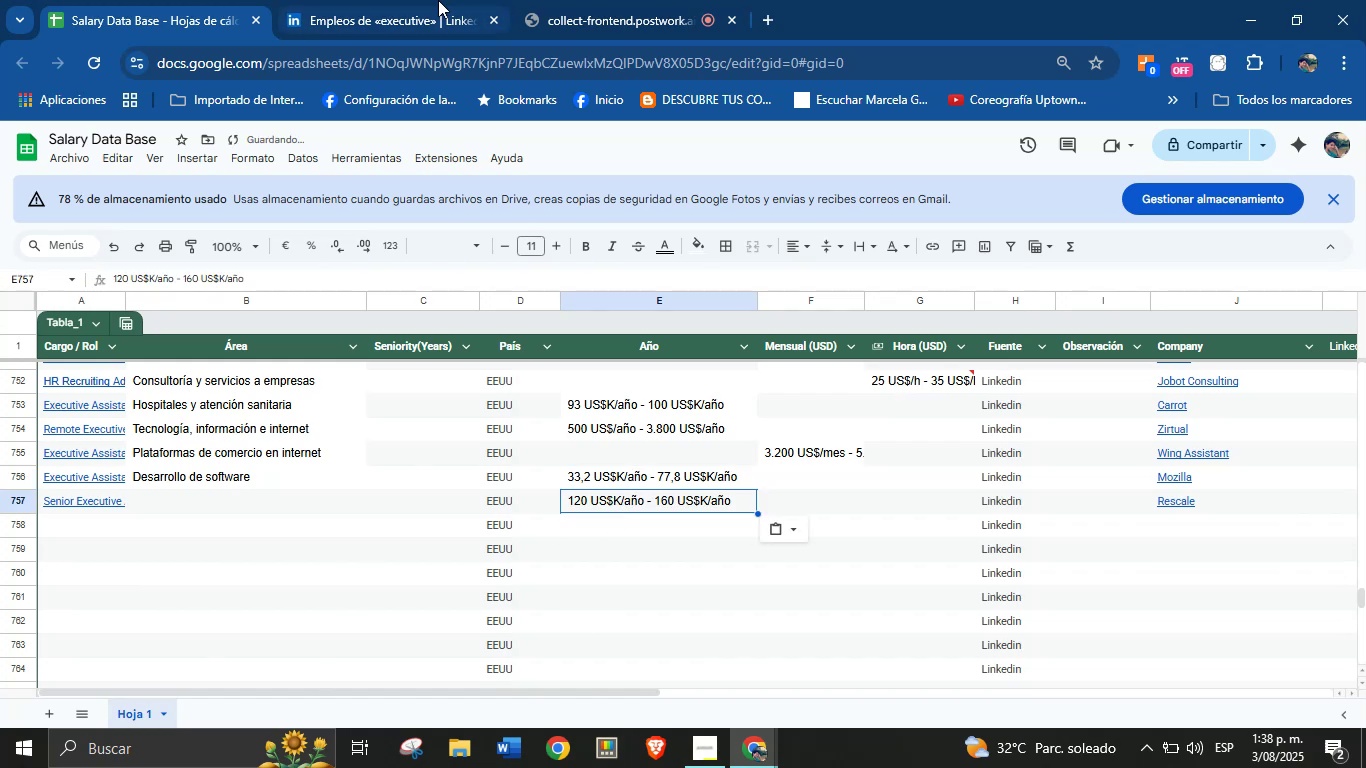 
scroll: coordinate [840, 544], scroll_direction: down, amount: 42.0
 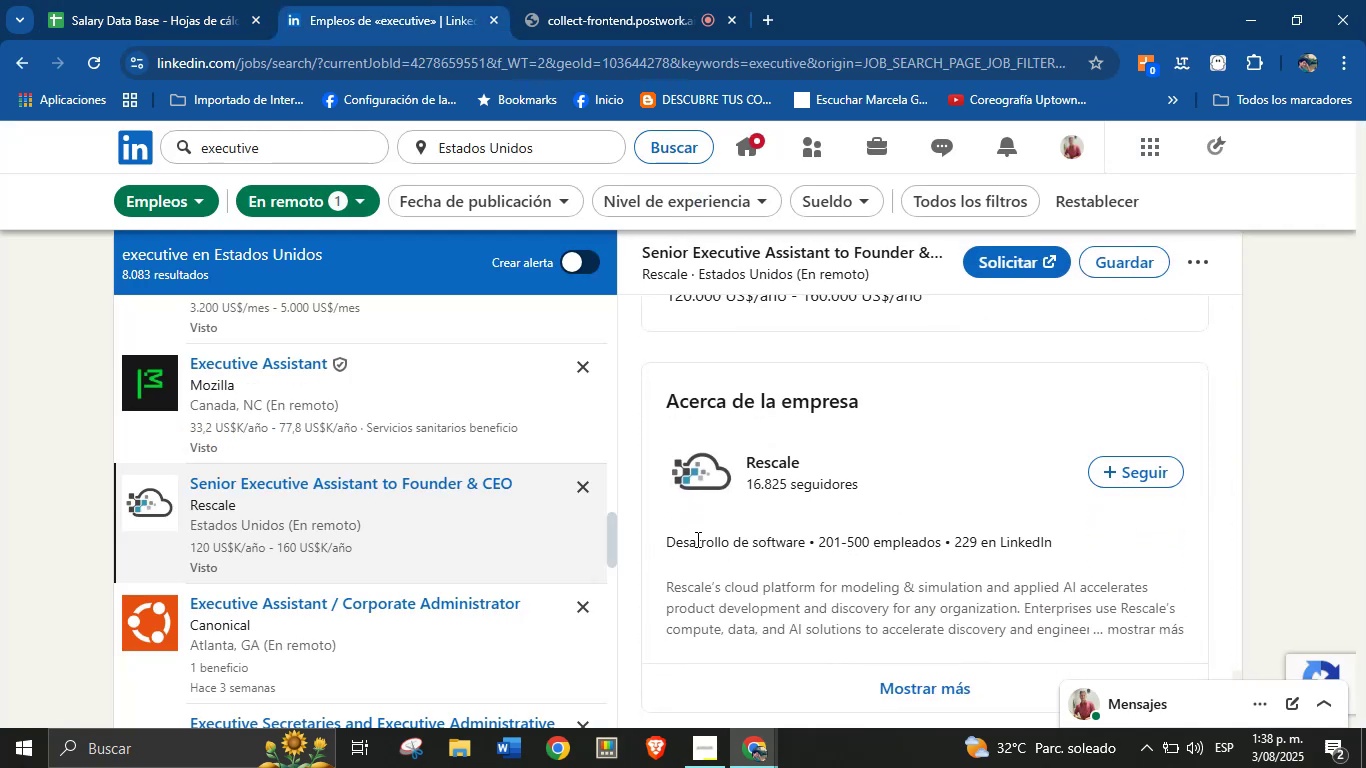 
key(Control+C)
 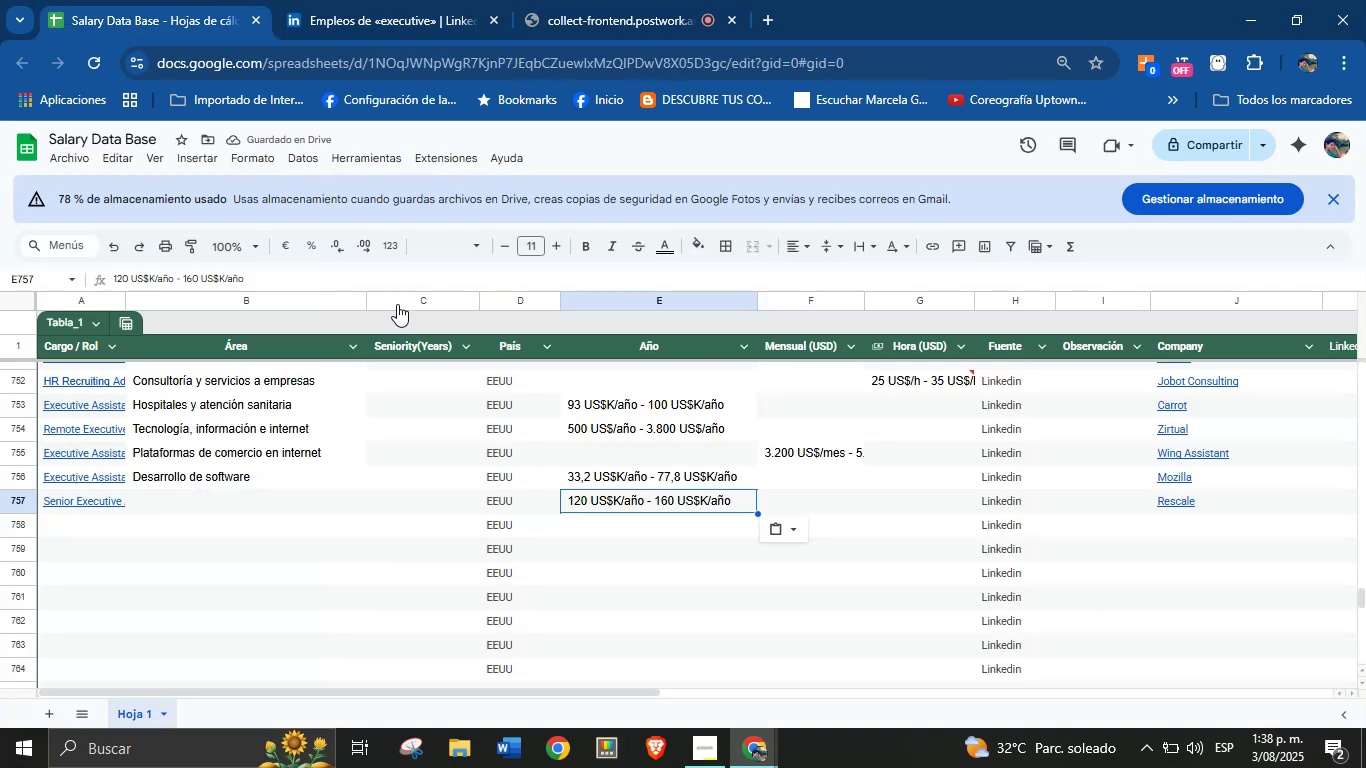 
key(Control+V)
 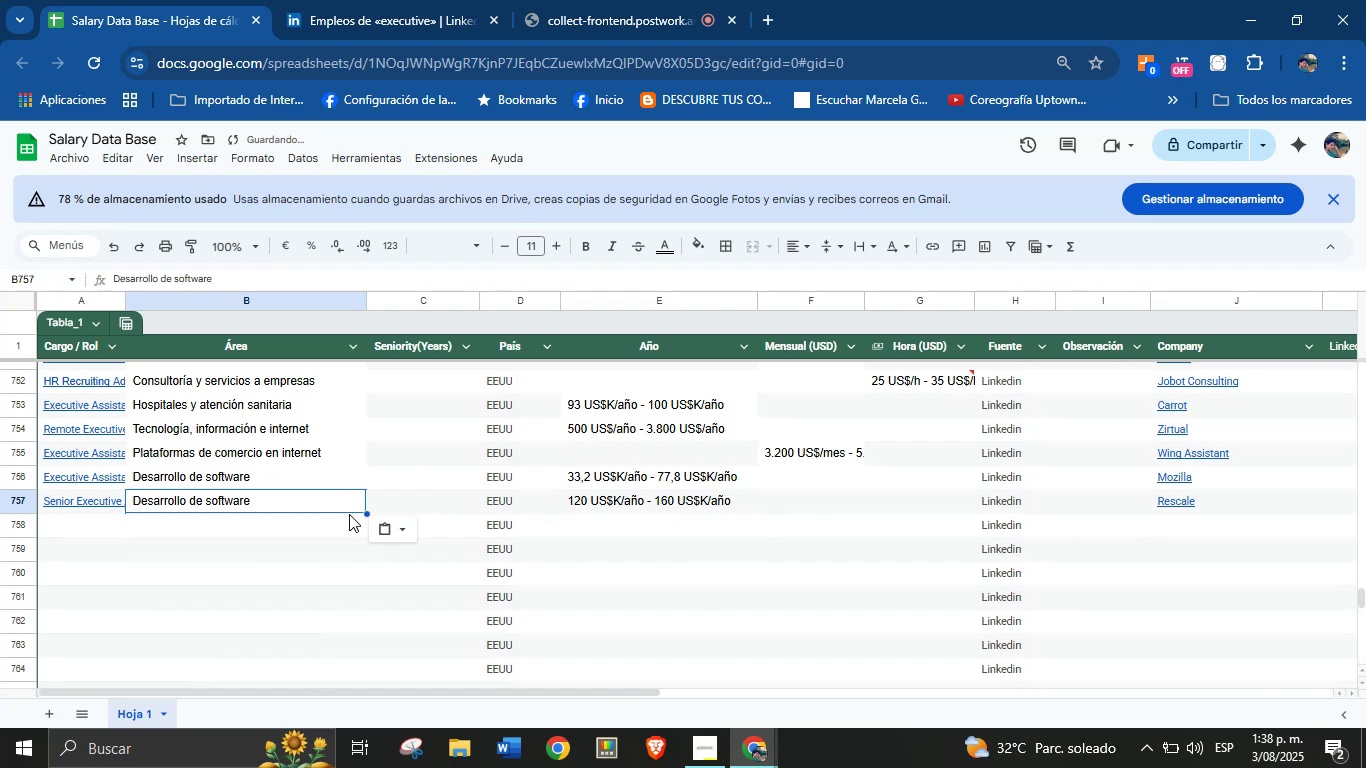 
left_click([446, 0])
 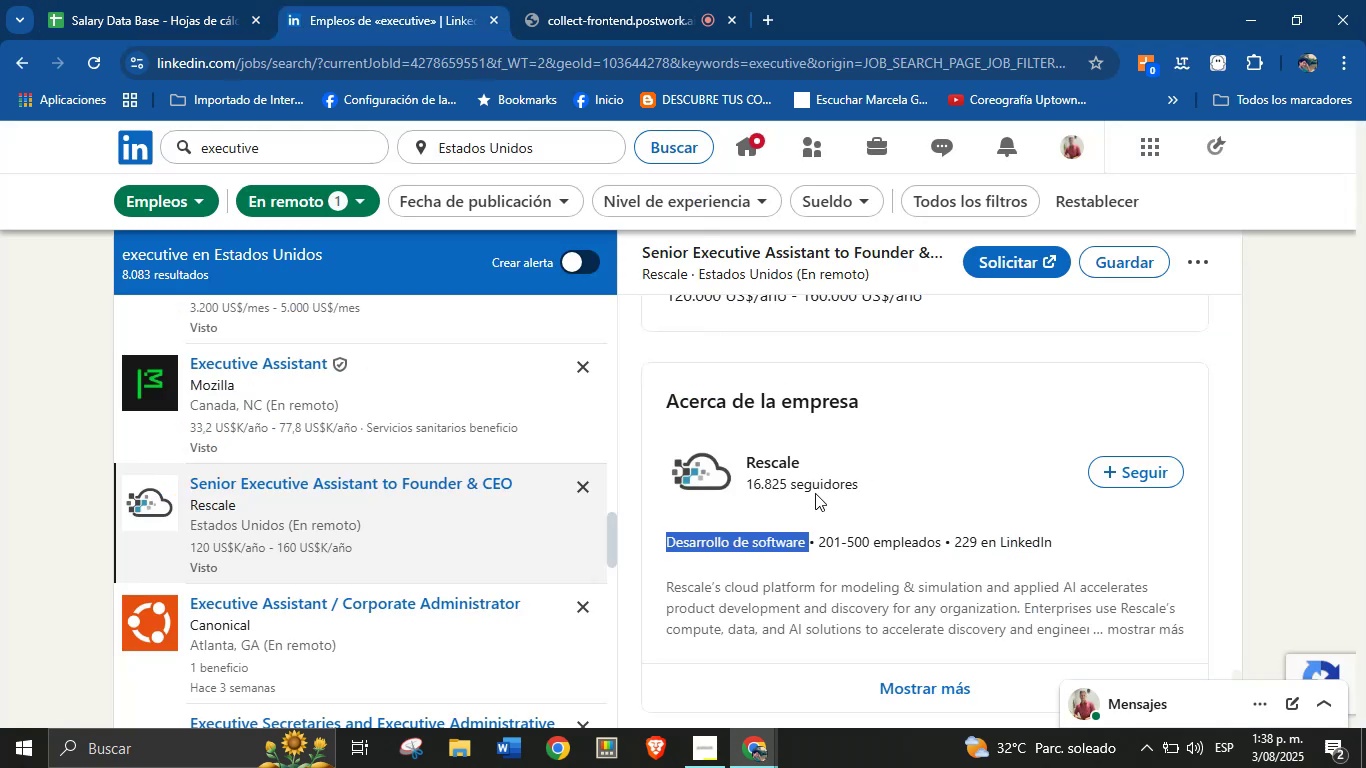 
scroll: coordinate [322, 501], scroll_direction: down, amount: 2.0
 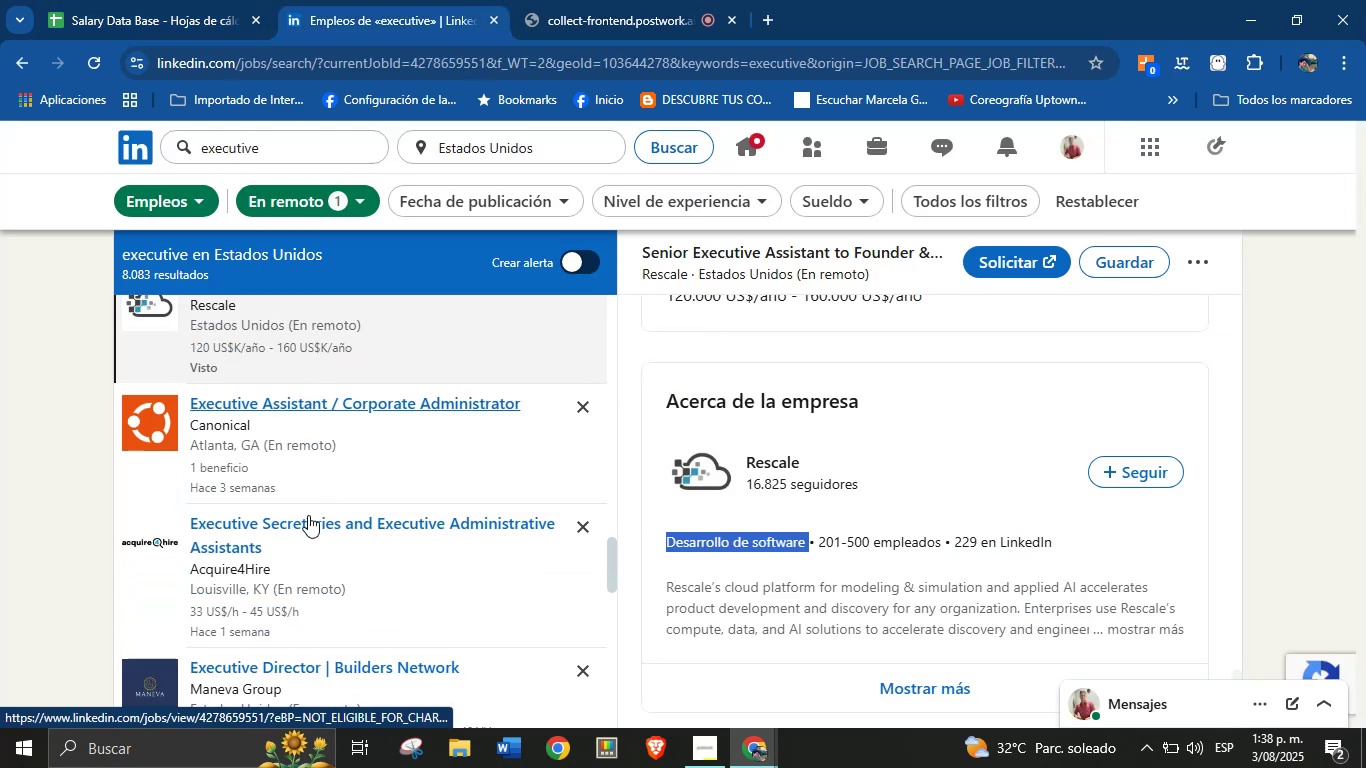 
left_click([277, 532])
 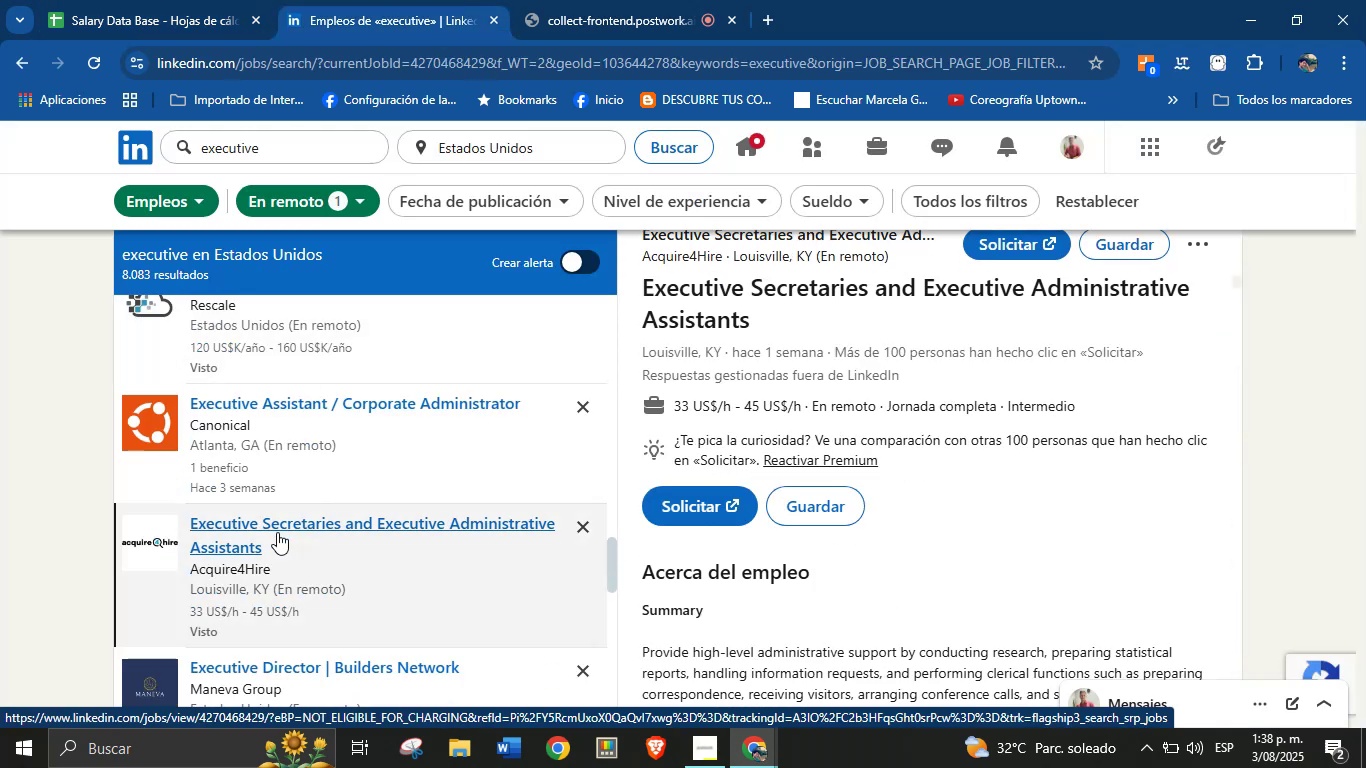 
wait(5.64)
 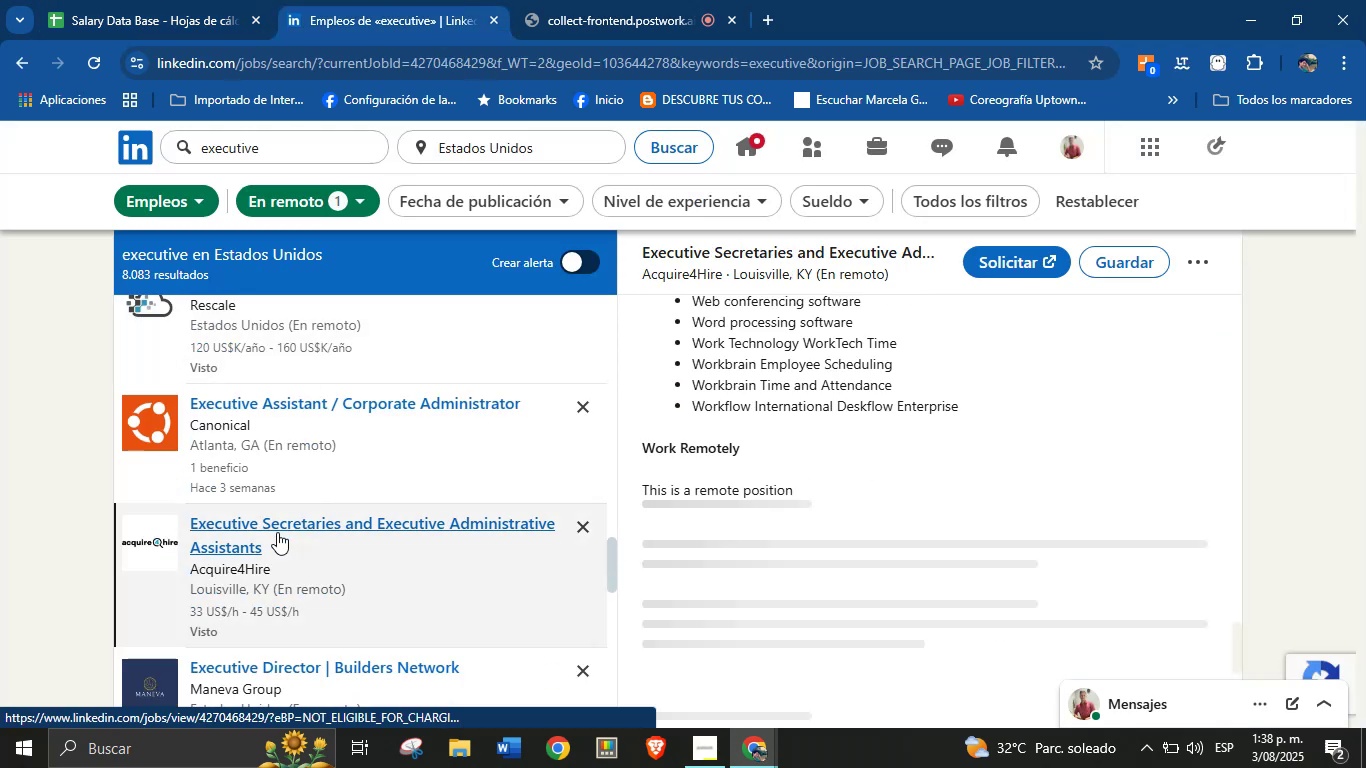 
scroll: coordinate [799, 345], scroll_direction: up, amount: 1.0
 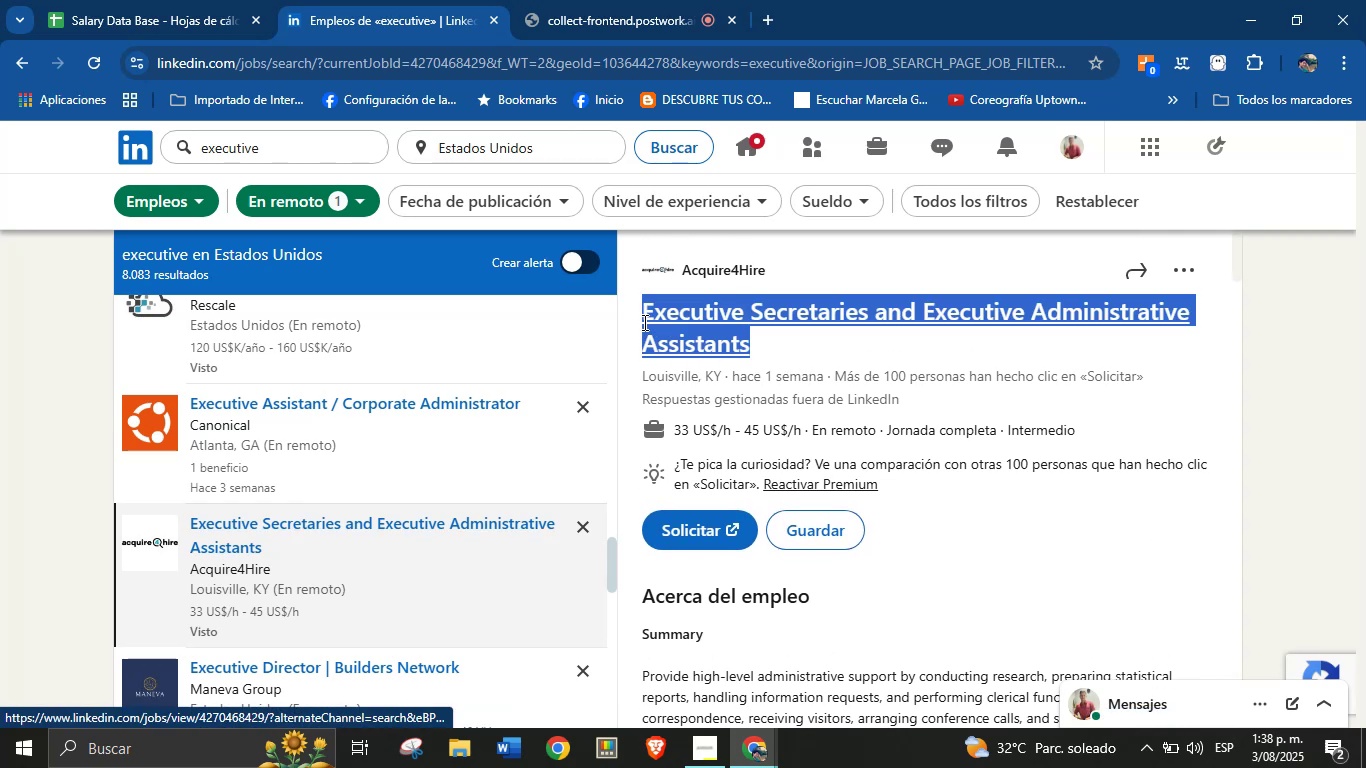 
key(Control+C)
 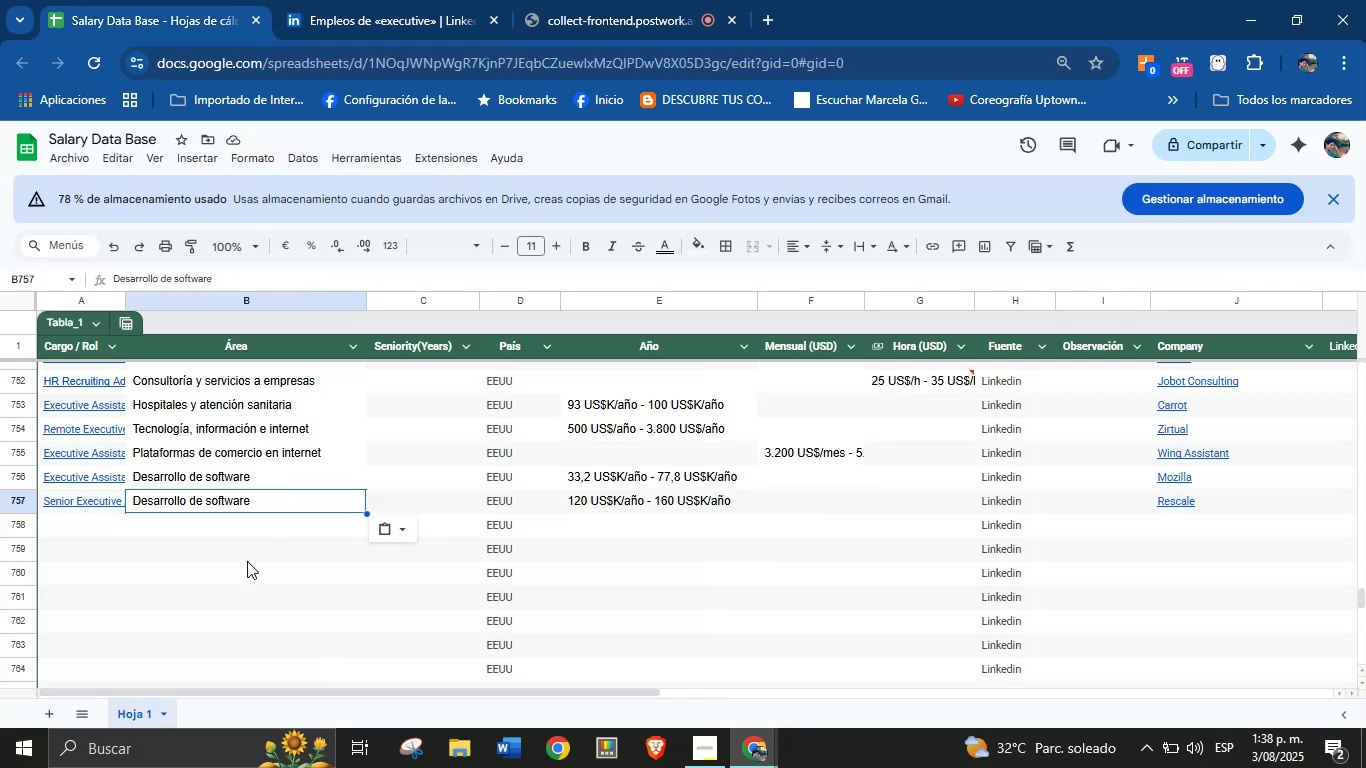 
left_click([76, 530])
 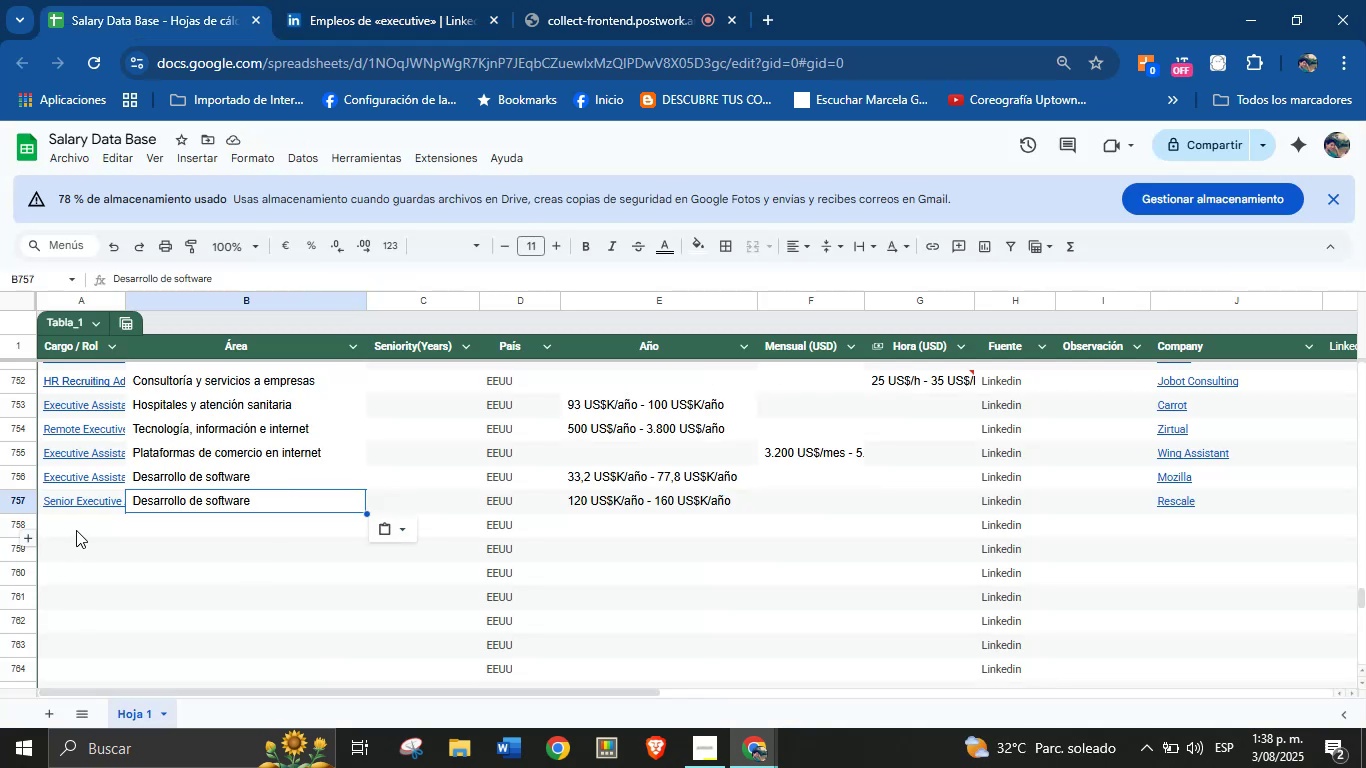 
key(Control+V)
 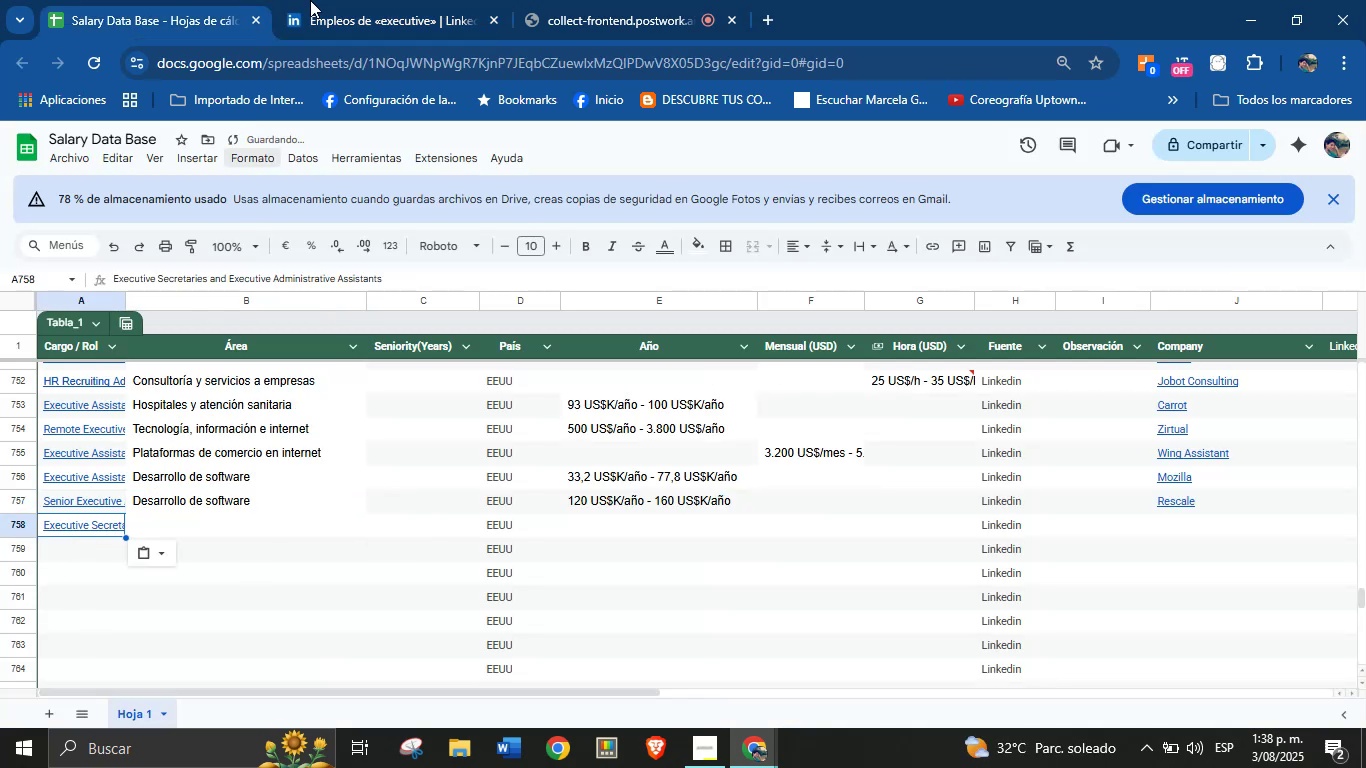 
left_click([335, 0])
 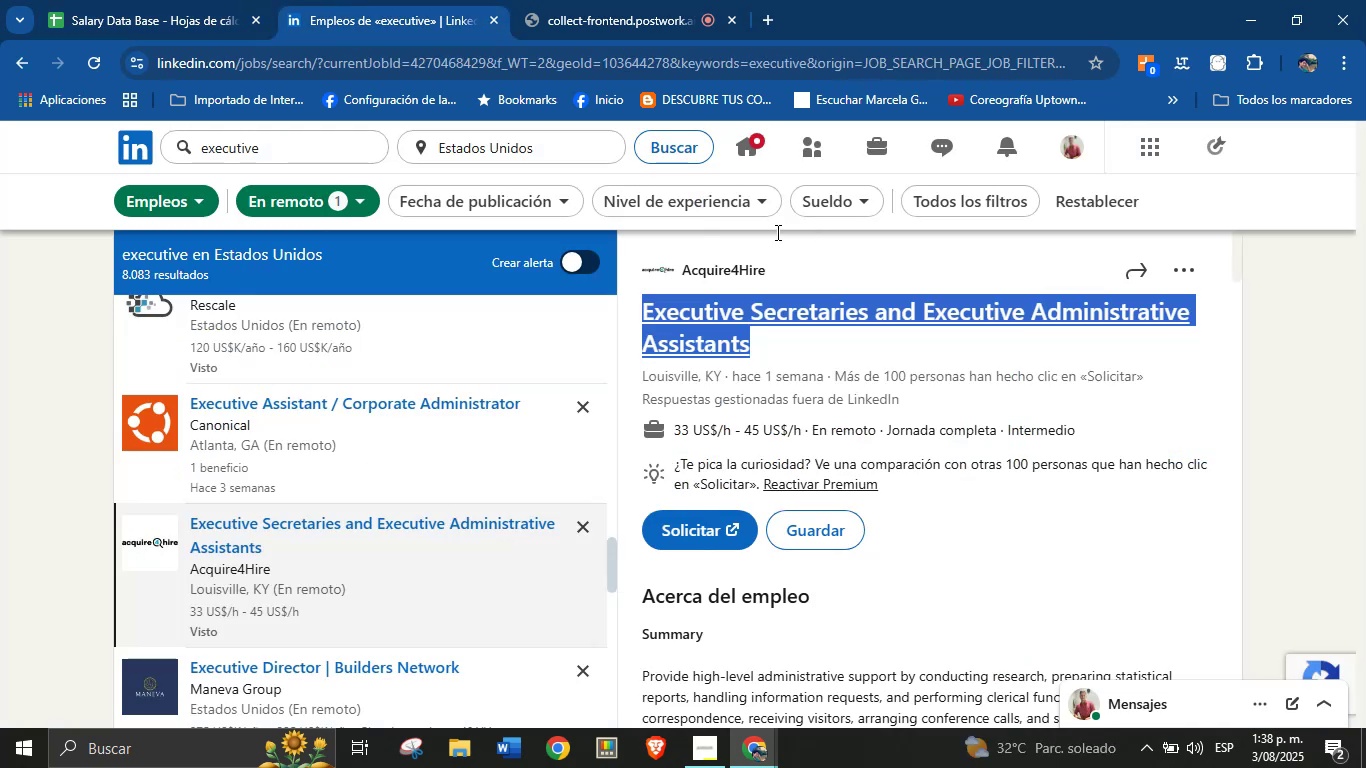 
left_click([779, 259])
 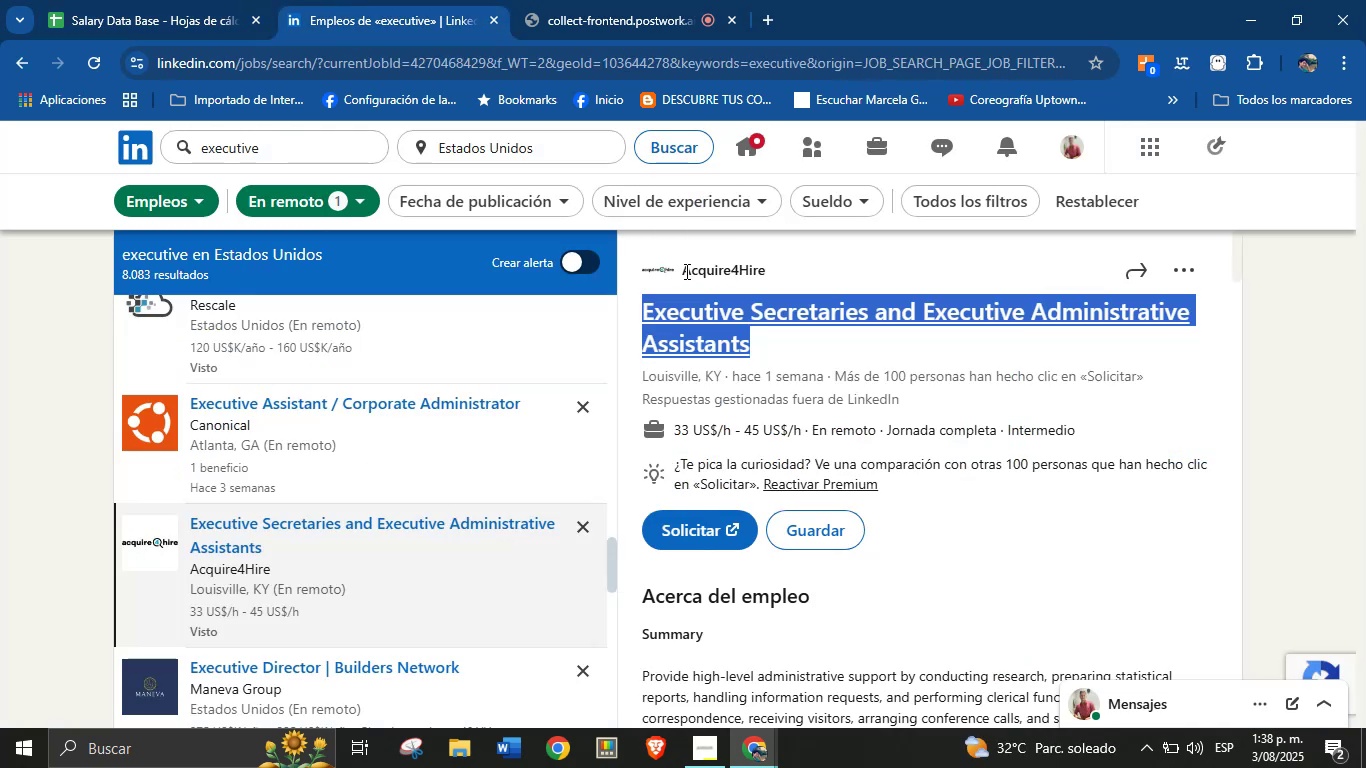 
left_click([789, 272])
 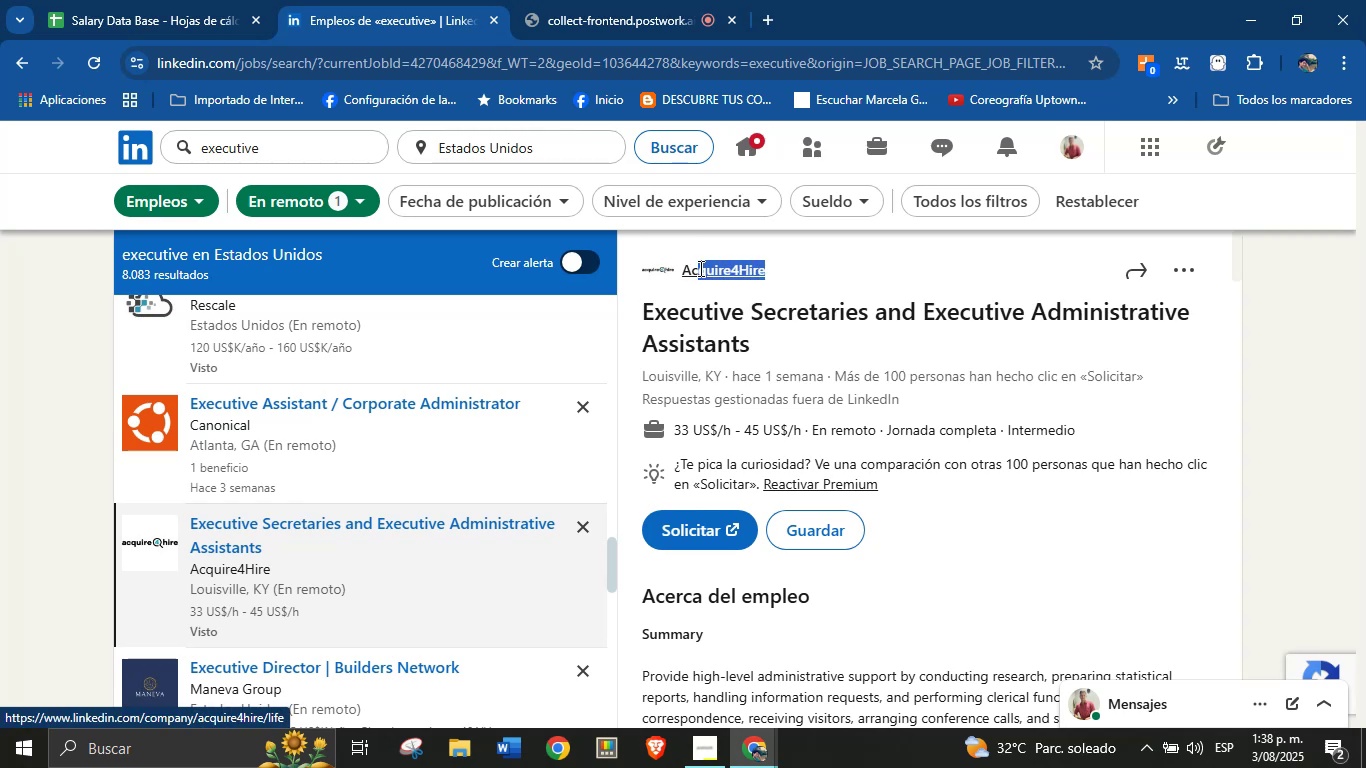 
key(Control+C)
 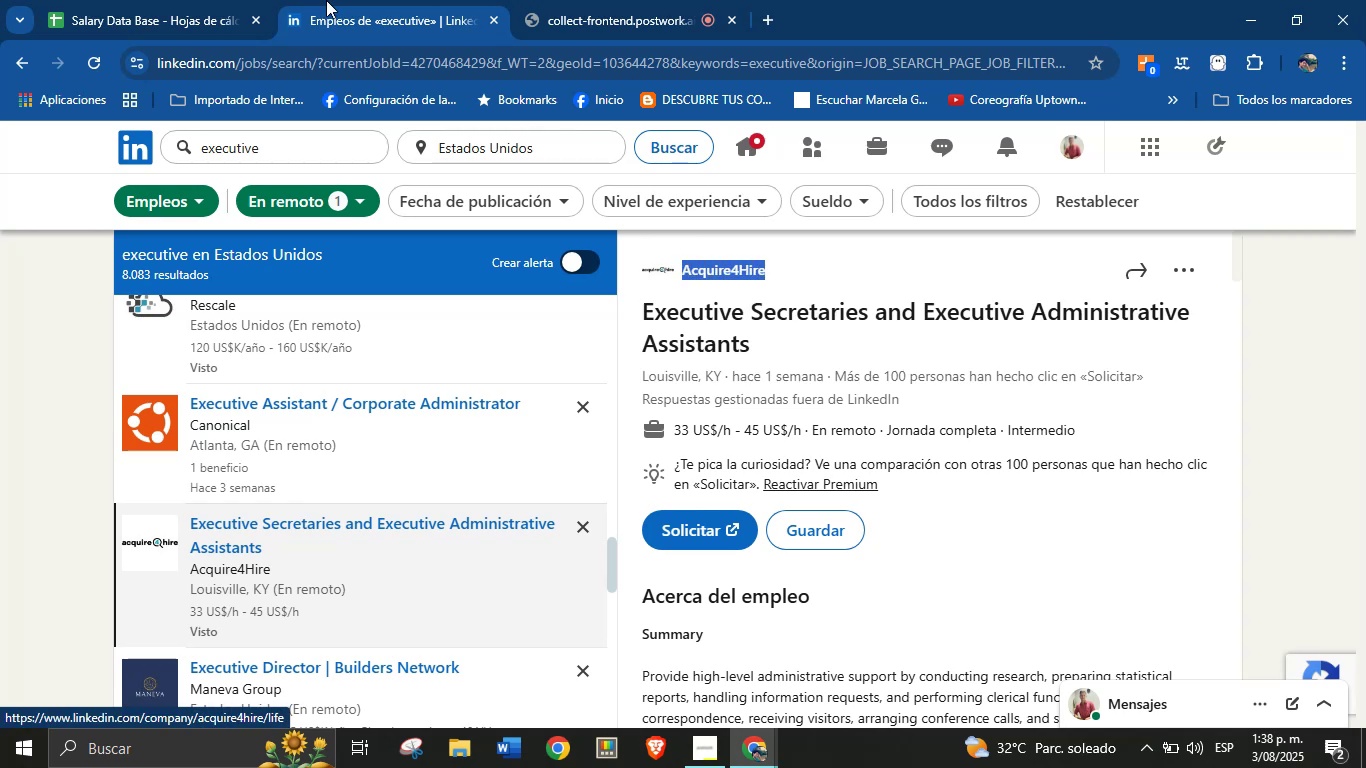 
left_click([232, 0])
 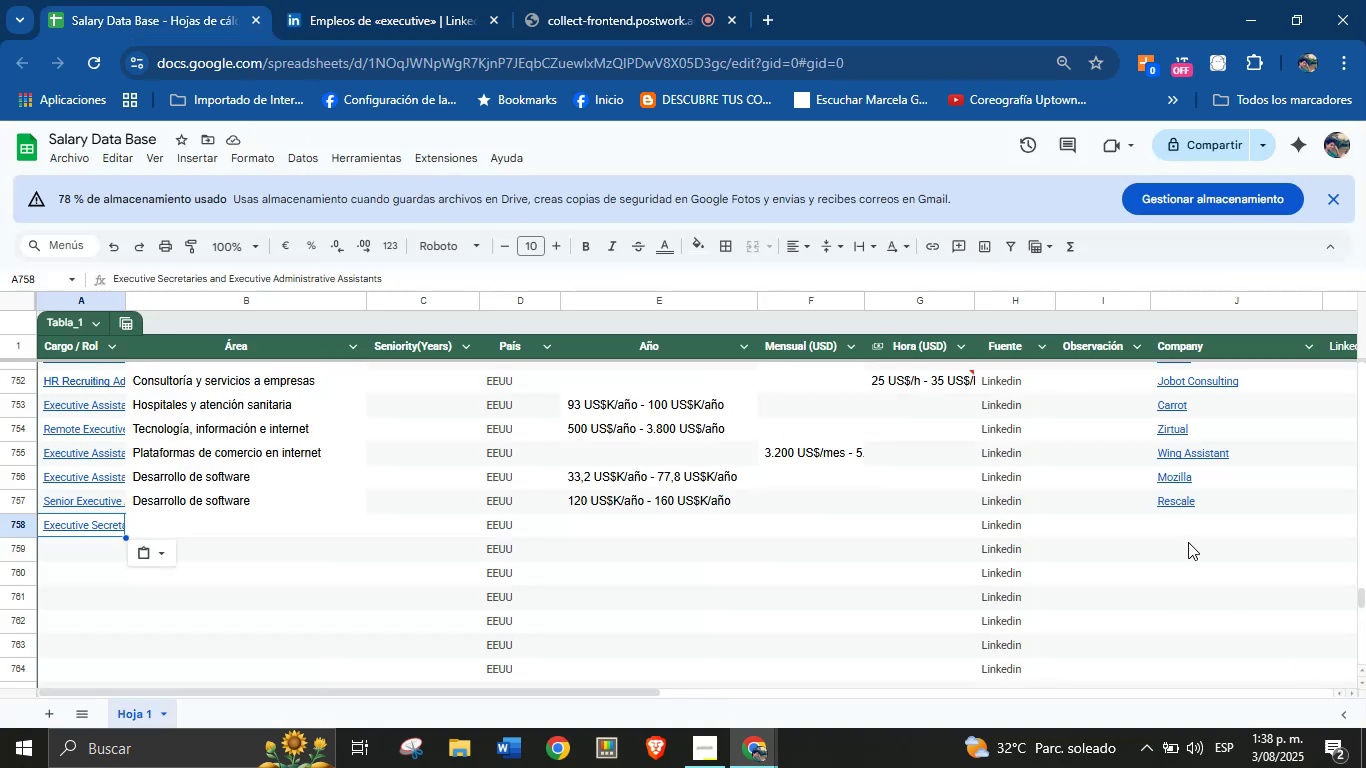 
key(Control+V)
 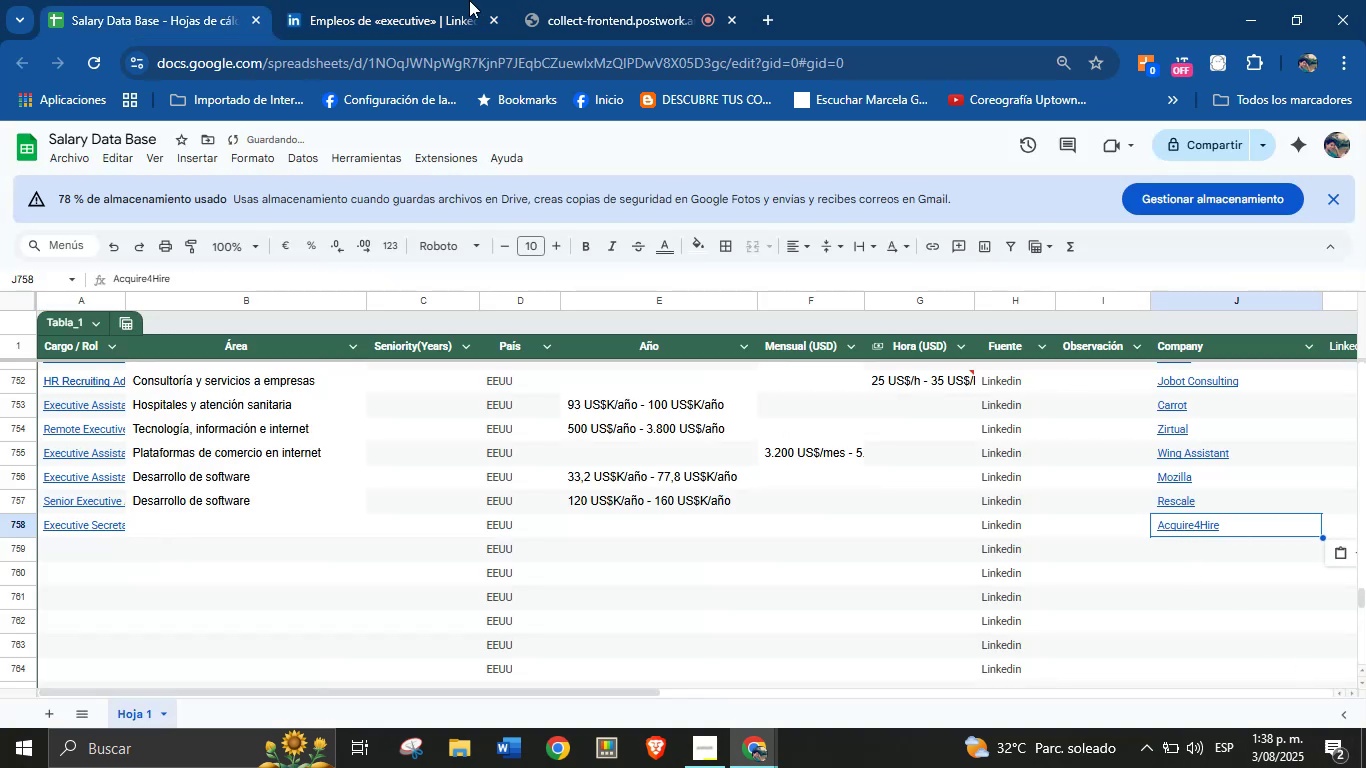 
left_click([461, 0])
 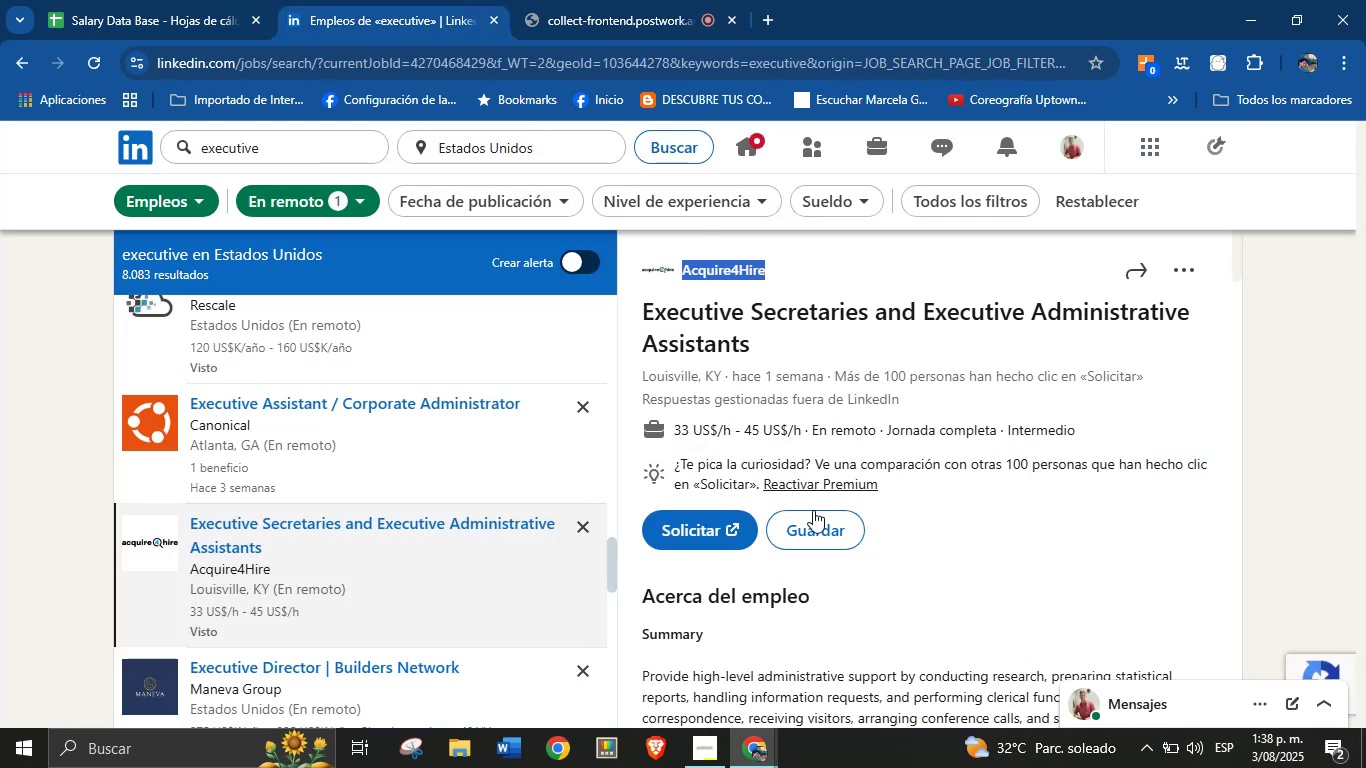 
scroll: coordinate [815, 511], scroll_direction: down, amount: 1.0
 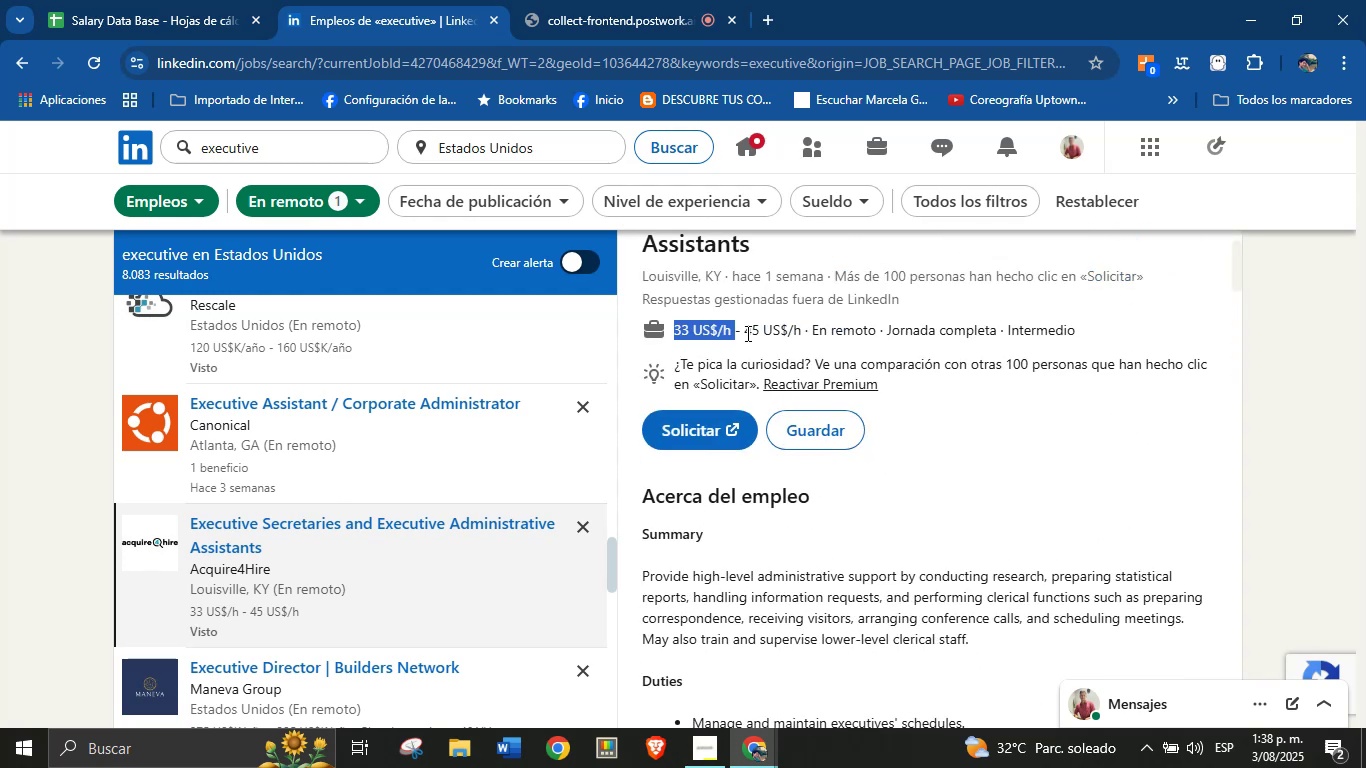 
key(Control+C)
 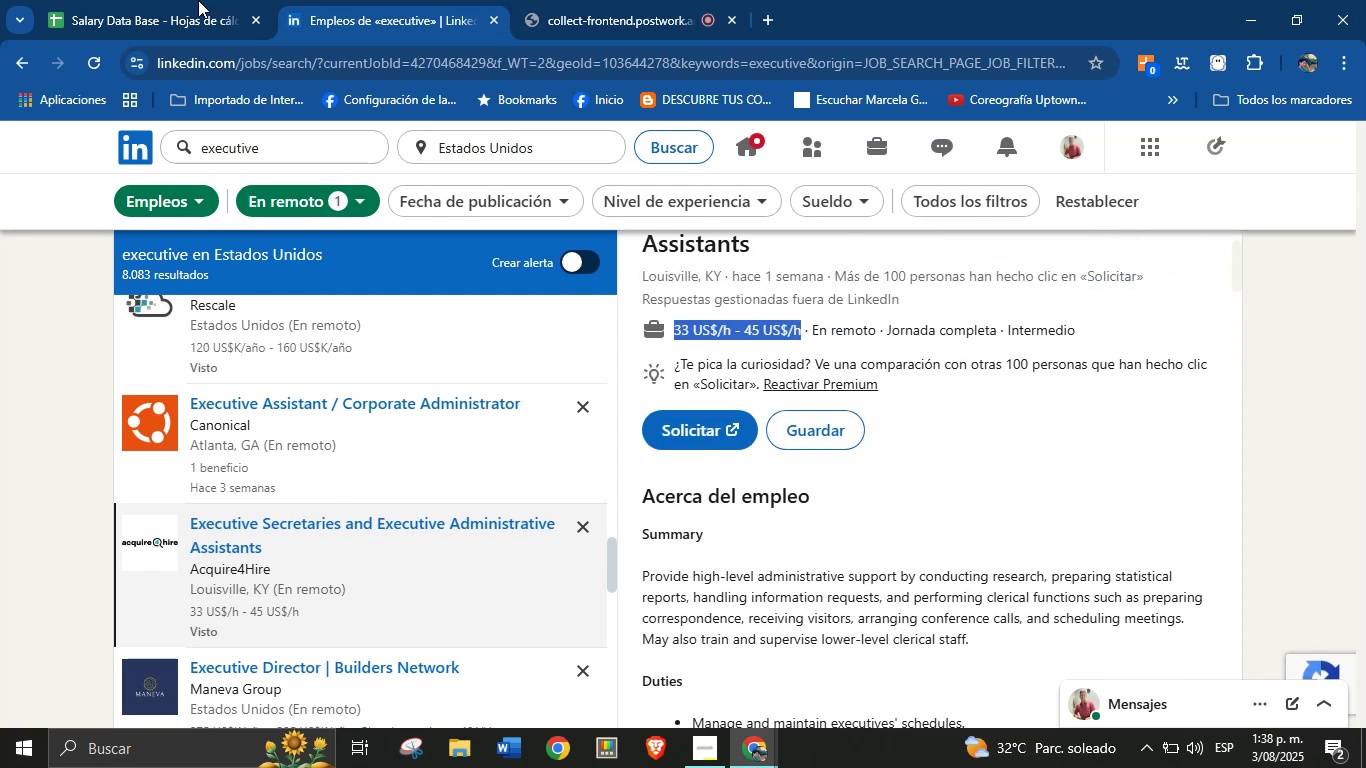 
left_click([128, 0])
 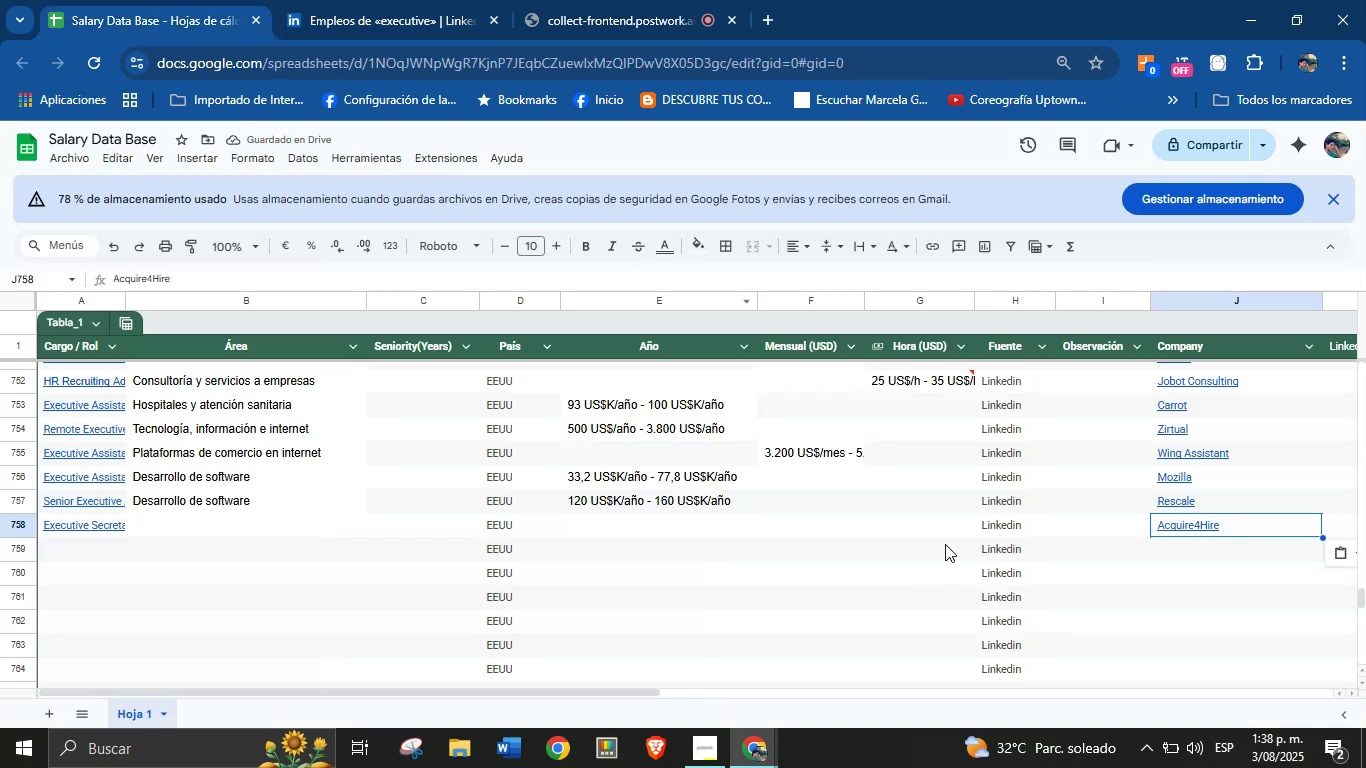 
key(Control+V)
 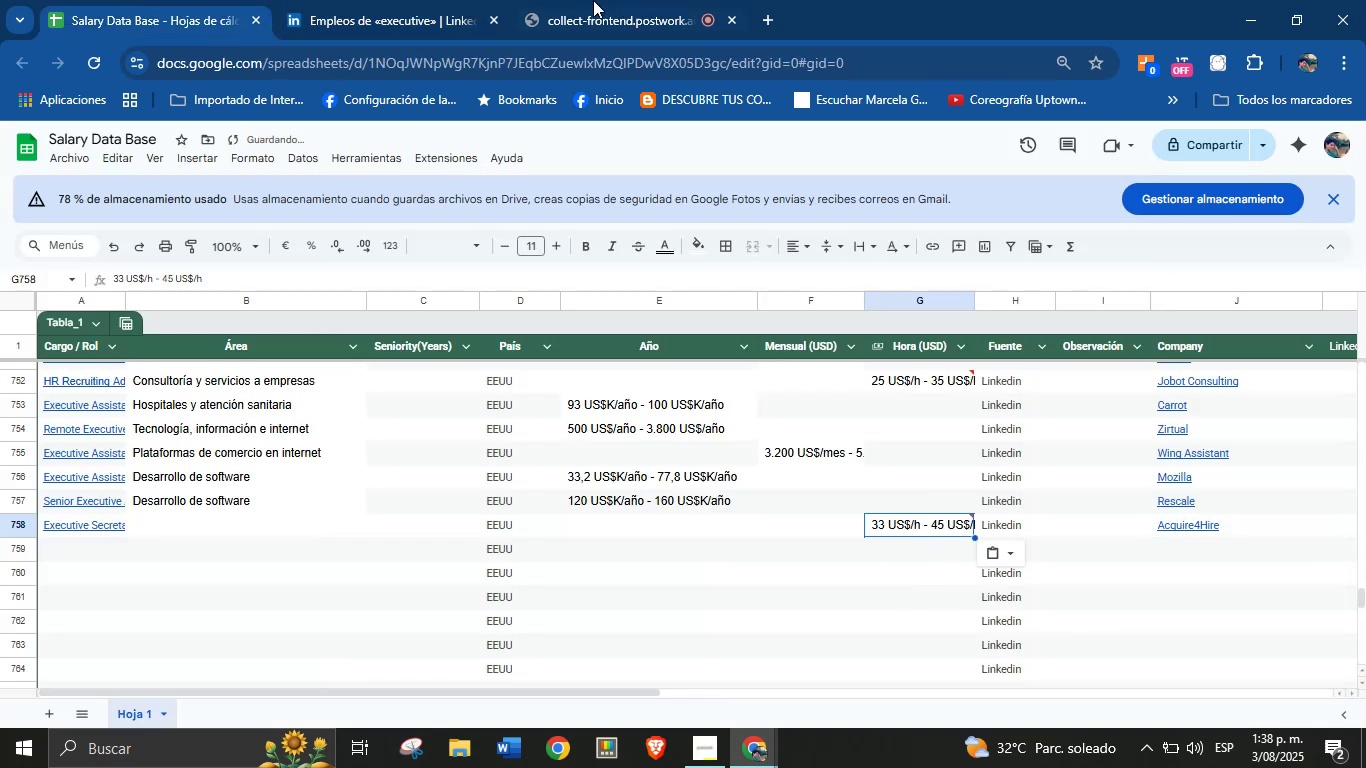 
left_click([441, 0])
 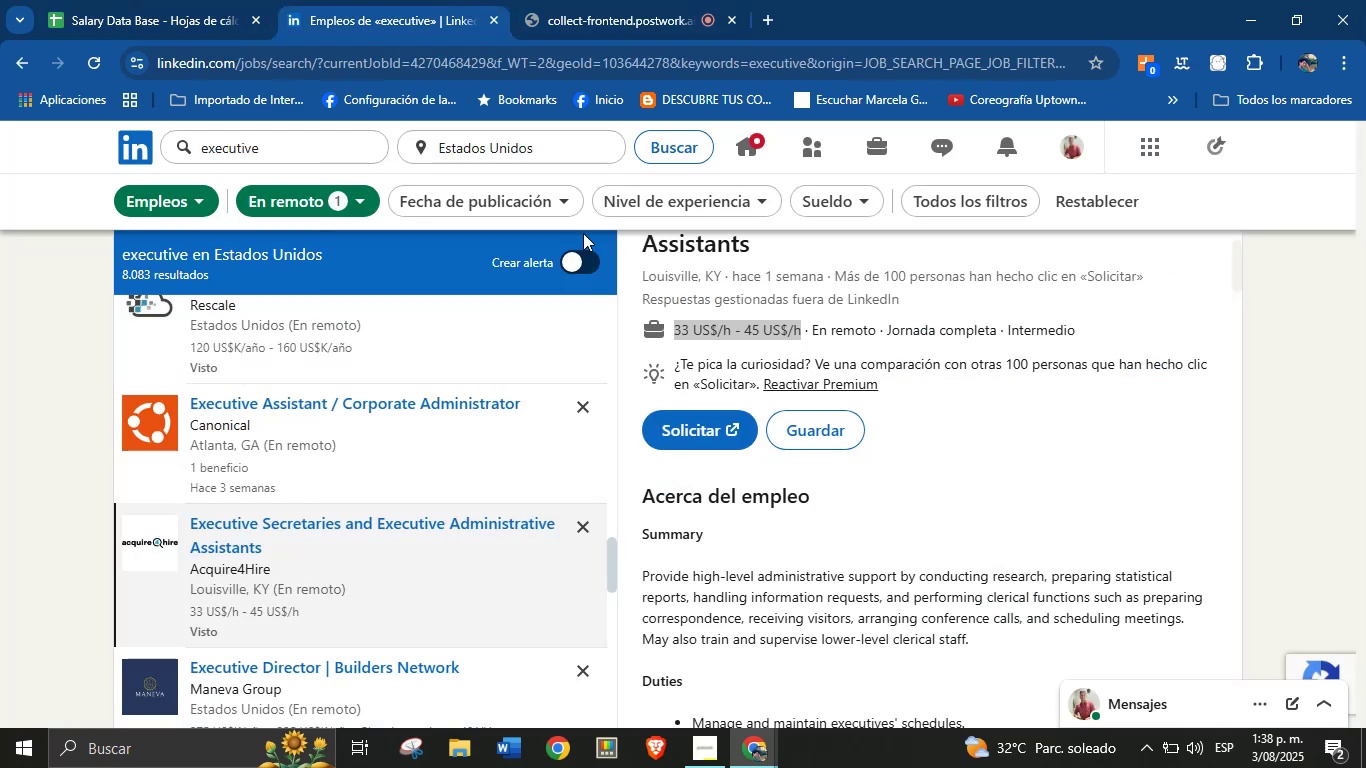 
scroll: coordinate [1024, 363], scroll_direction: down, amount: 53.0
 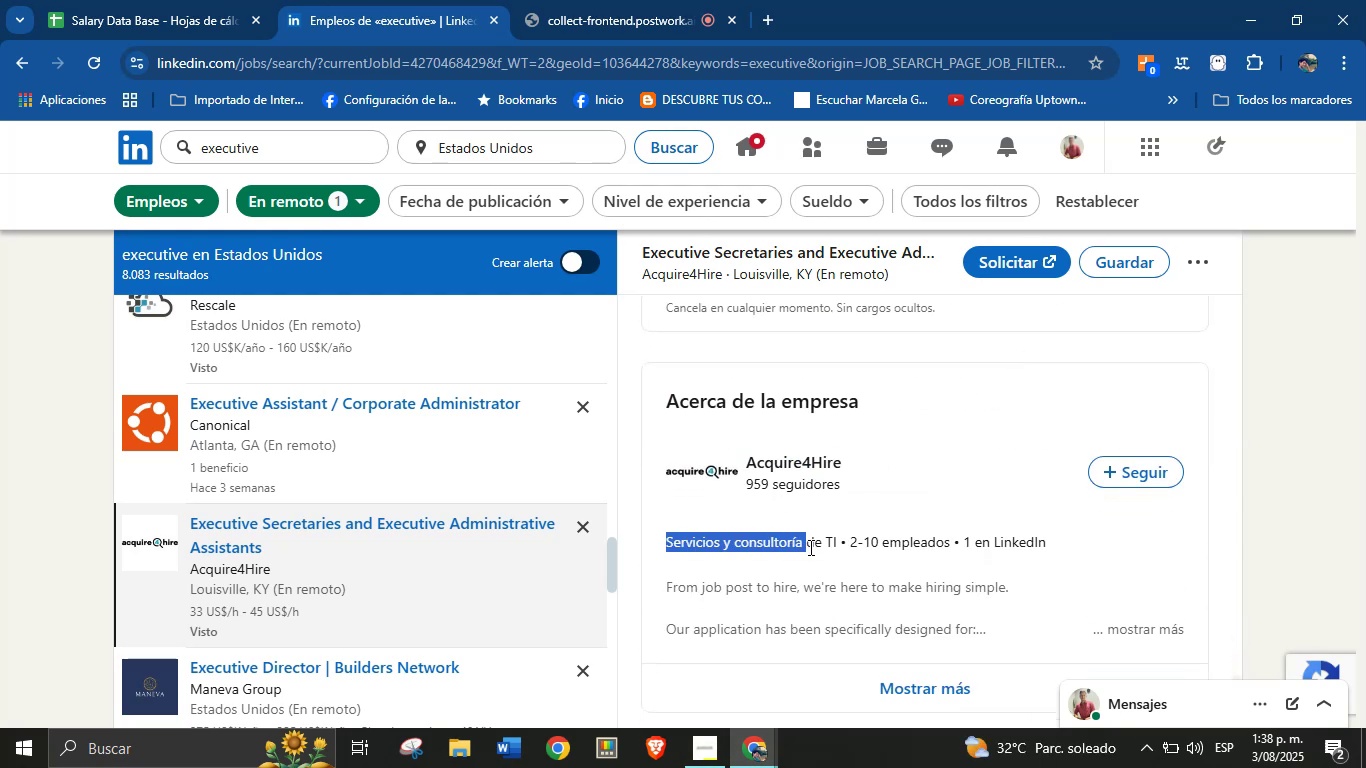 
key(Control+C)
 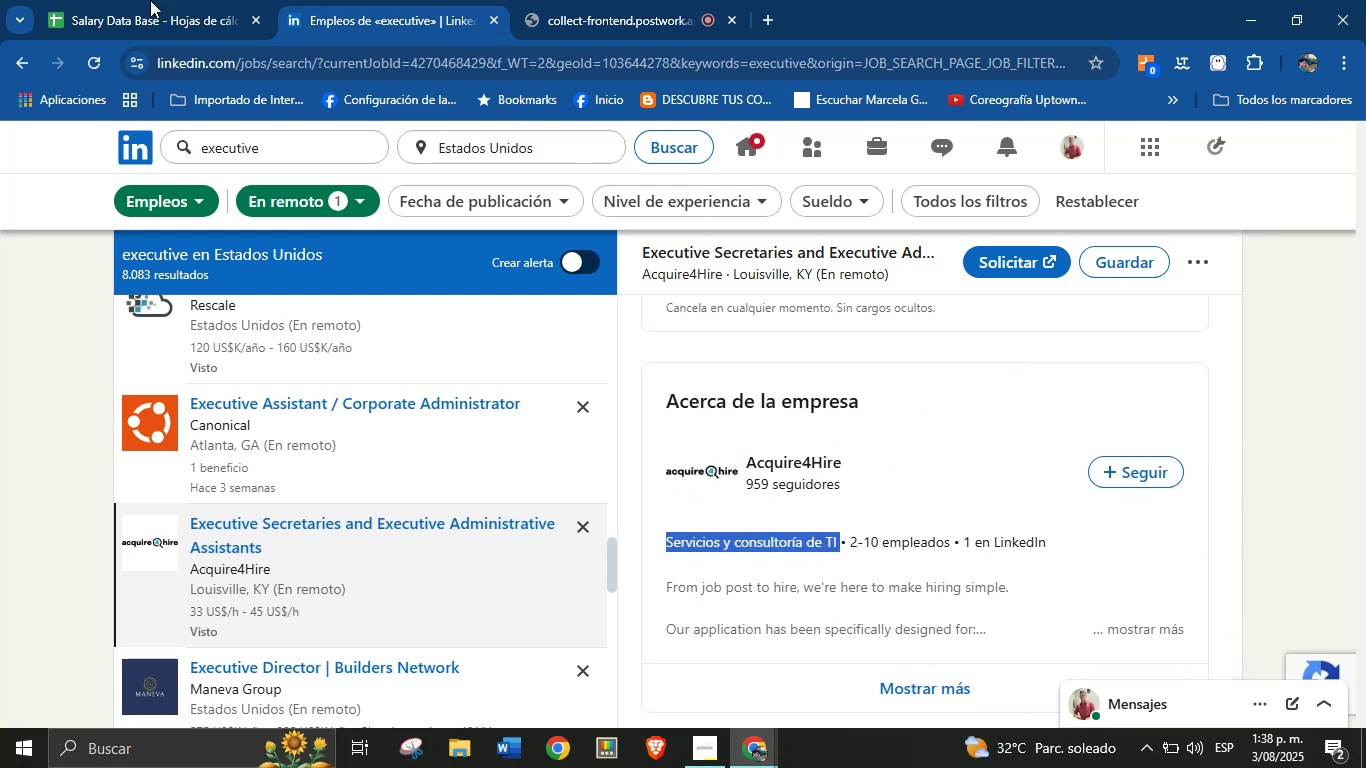 
left_click([88, 0])
 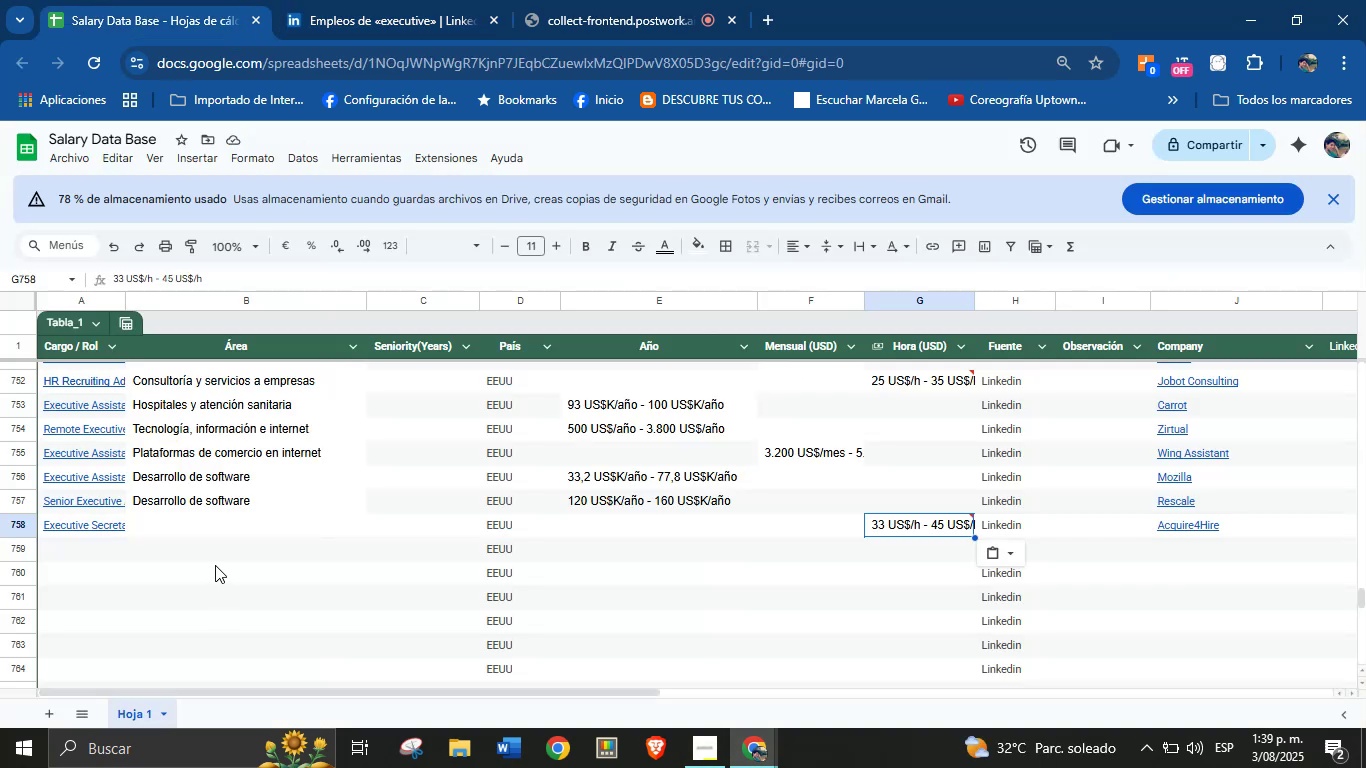 
hold_key(key=ControlLeft, duration=0.35)
 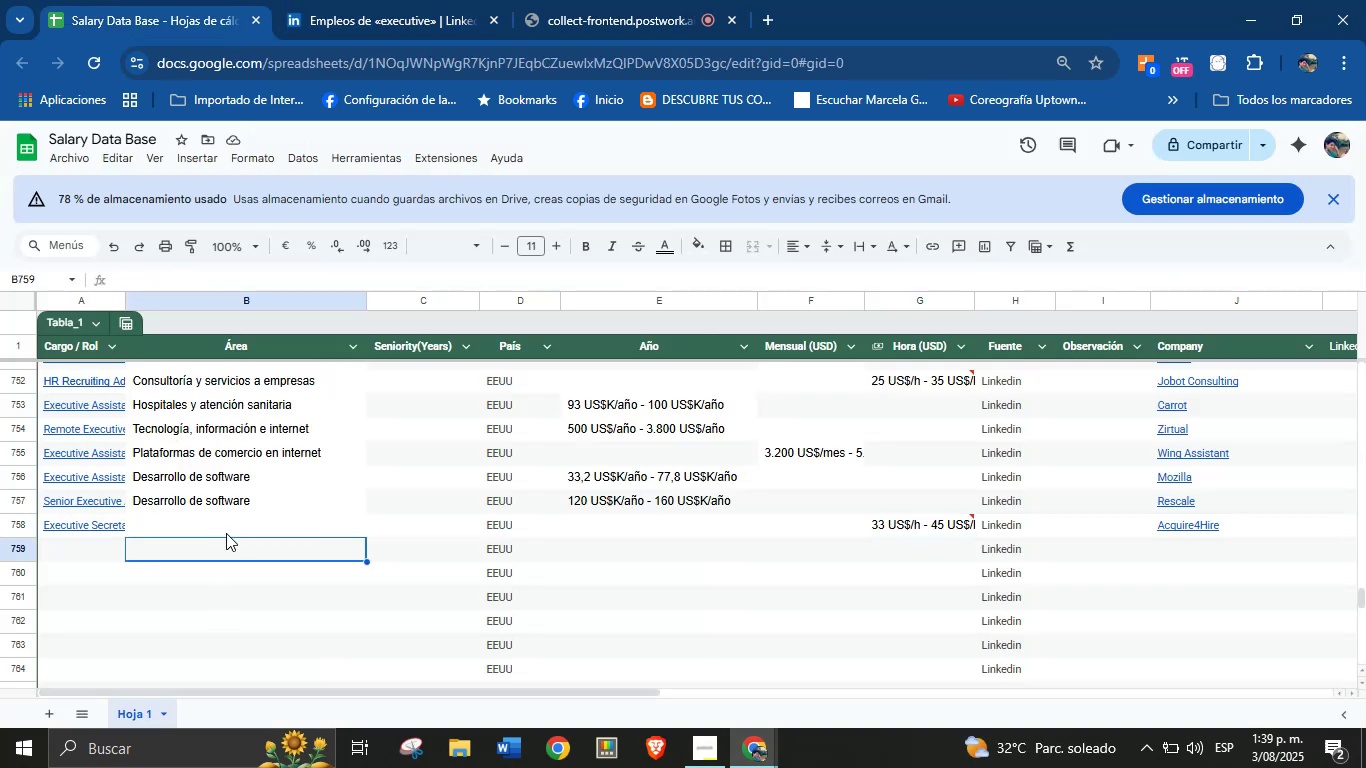 
left_click([227, 531])
 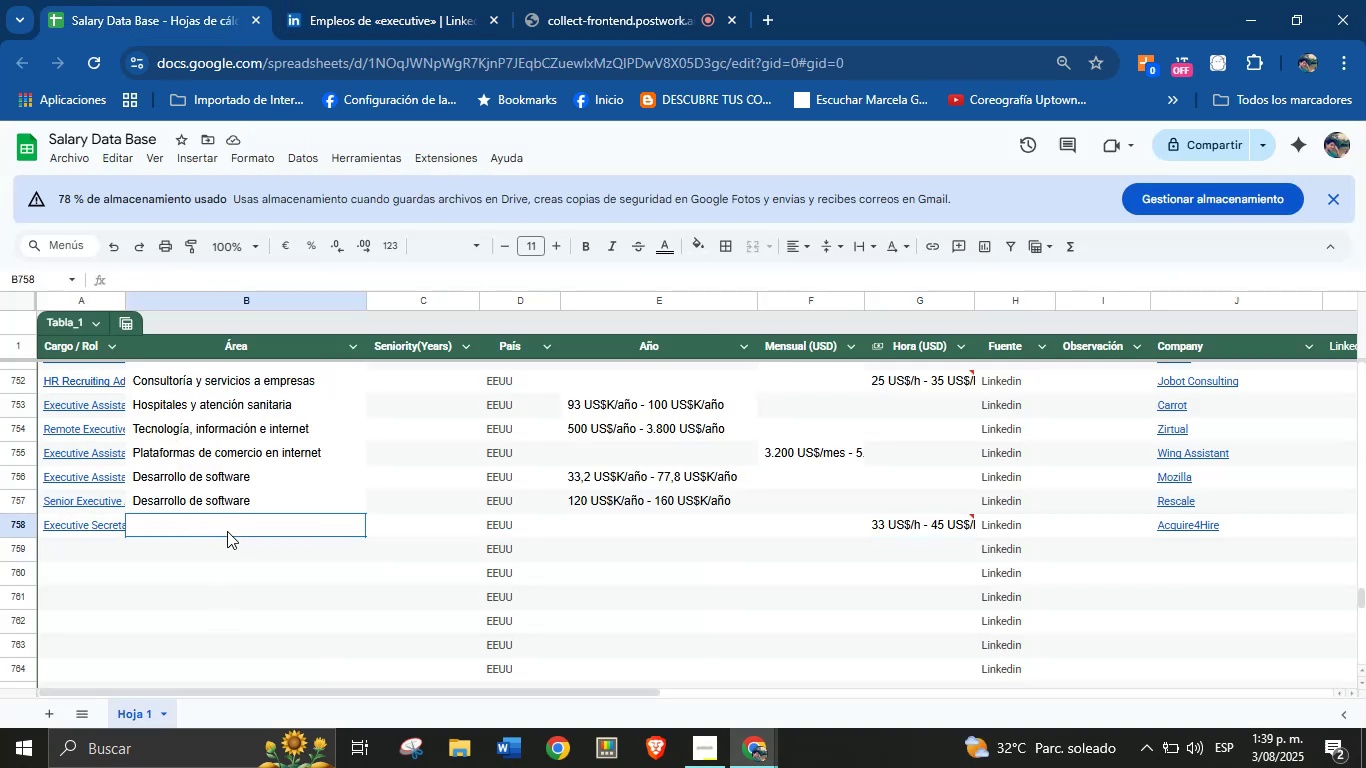 
key(Control+V)
 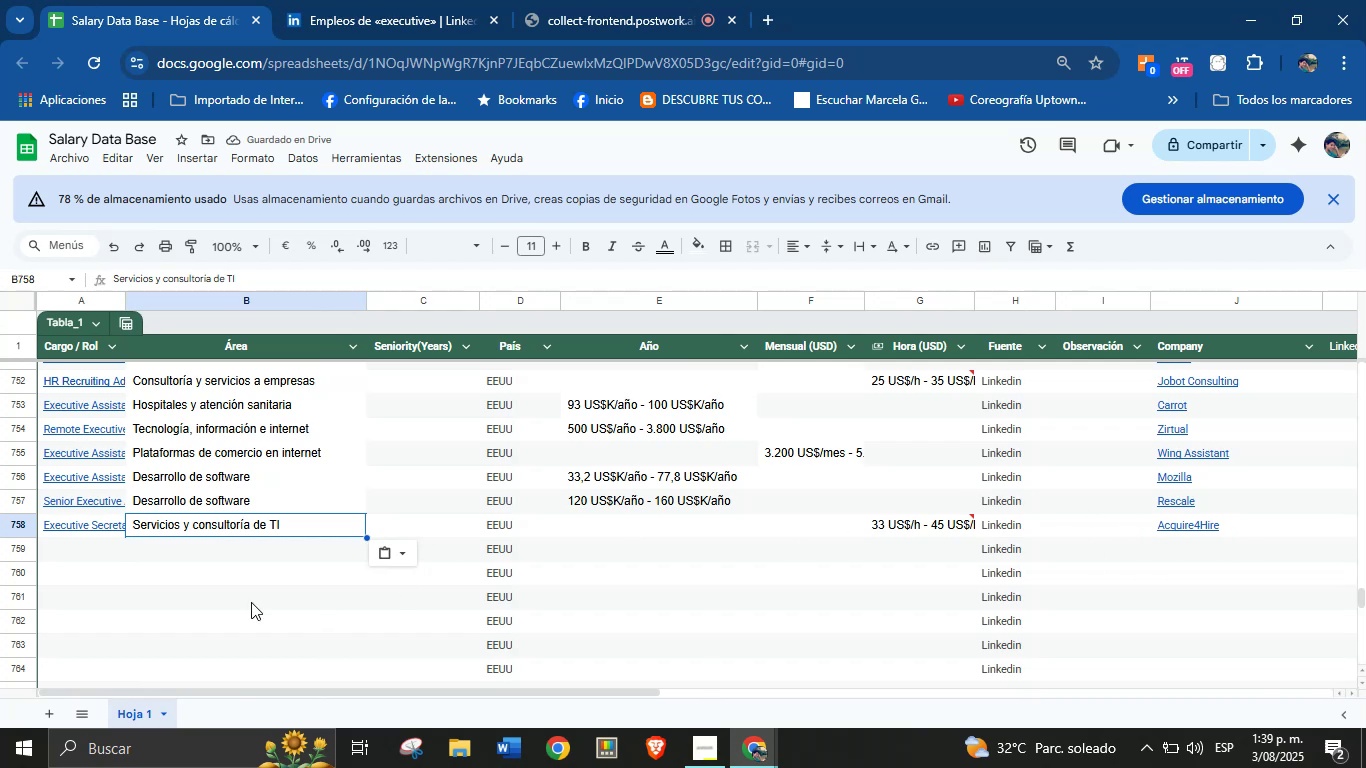 
left_click([372, 0])
 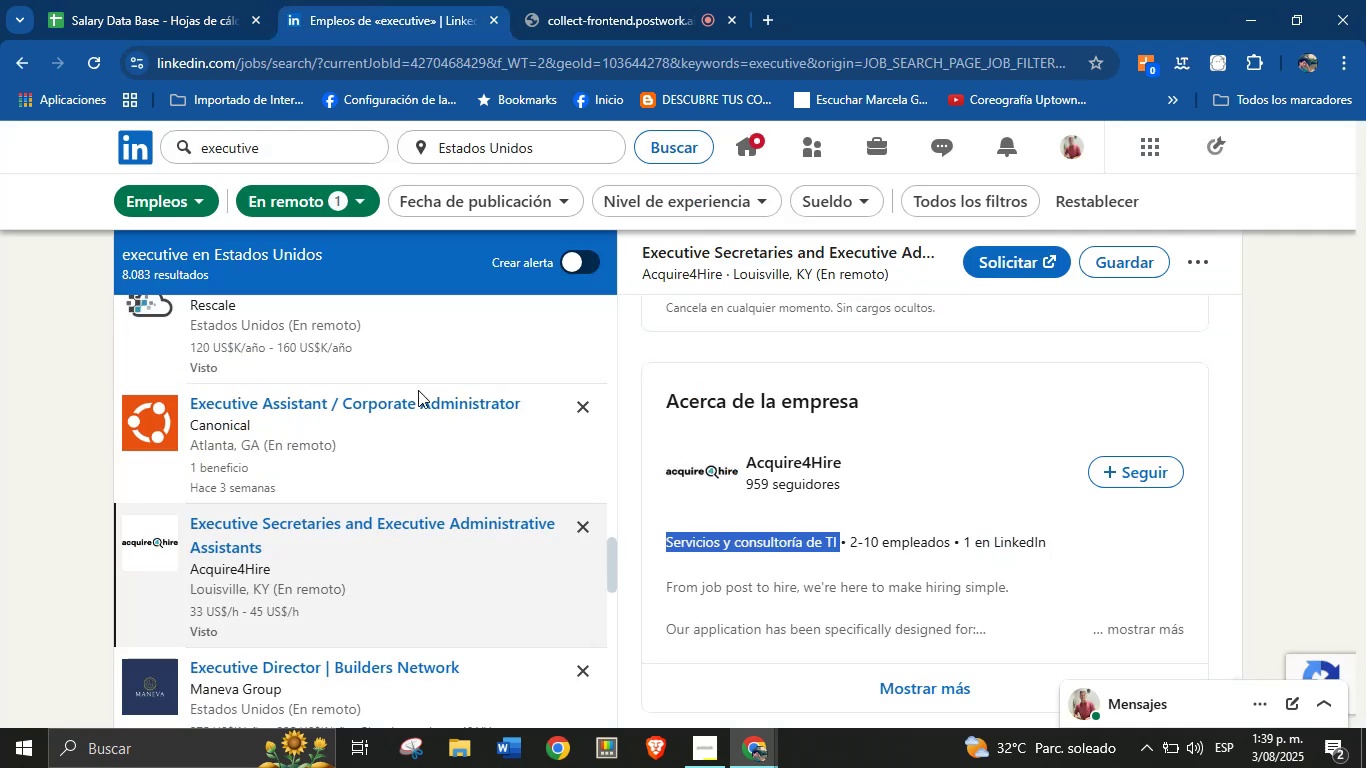 
scroll: coordinate [411, 564], scroll_direction: none, amount: 0.0
 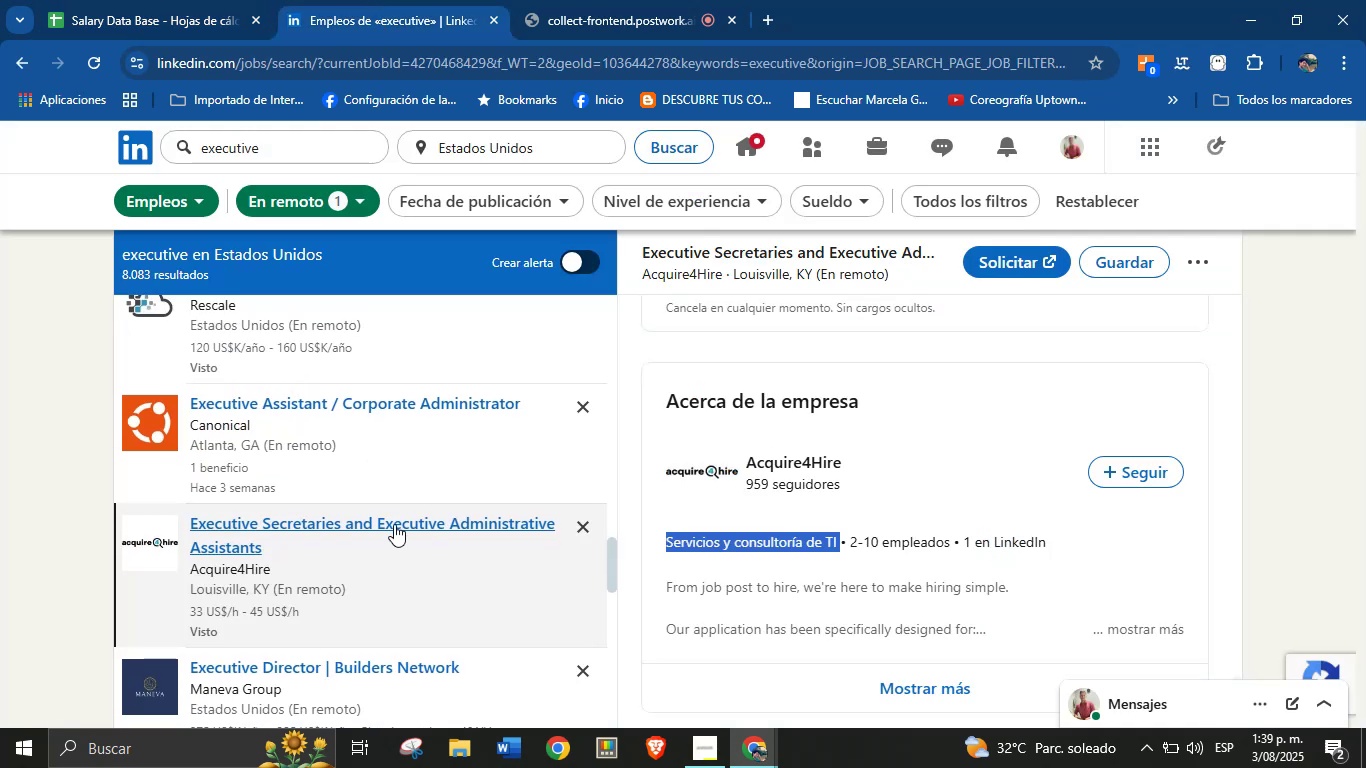 
scroll: coordinate [355, 402], scroll_direction: down, amount: 2.0
 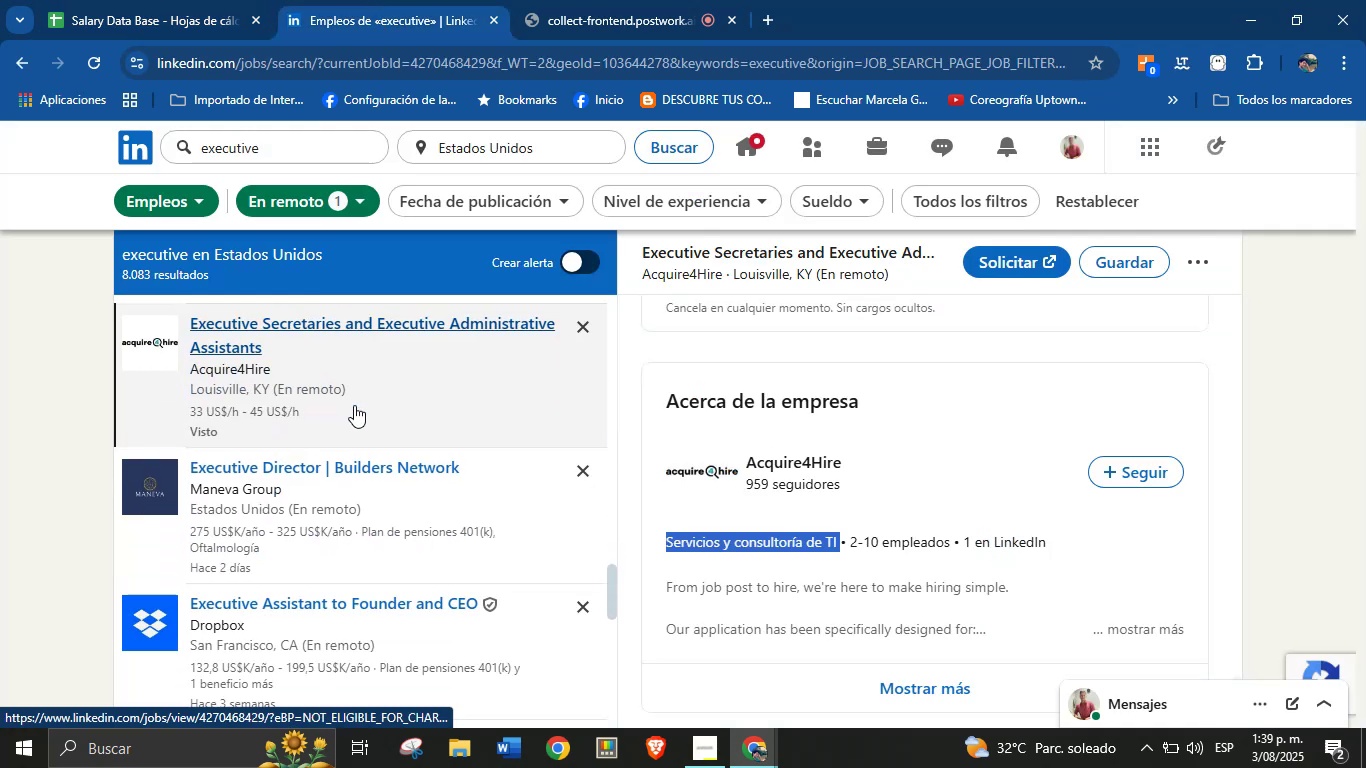 
left_click([309, 476])
 